 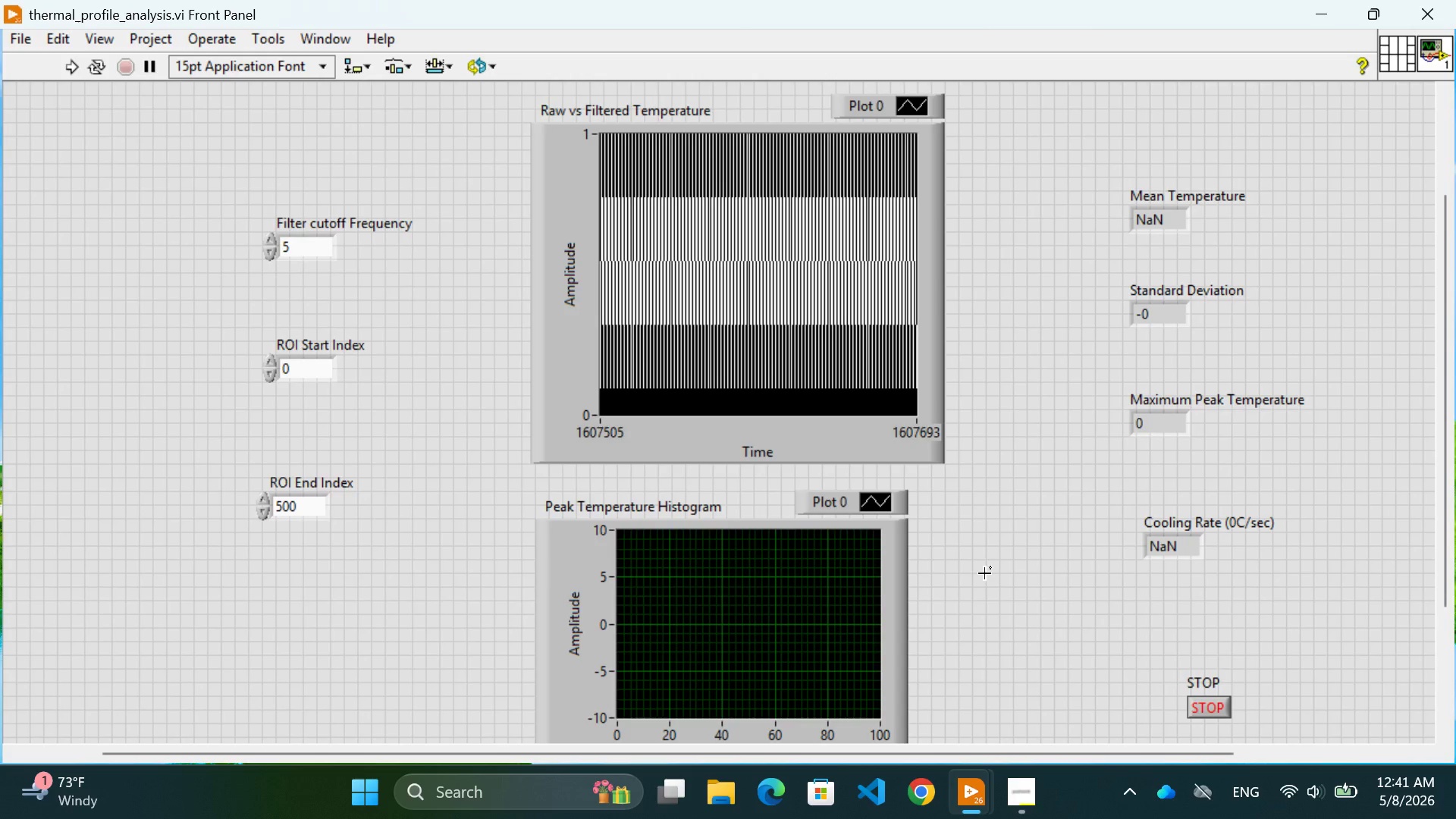 
mouse_move([1341, 758])
 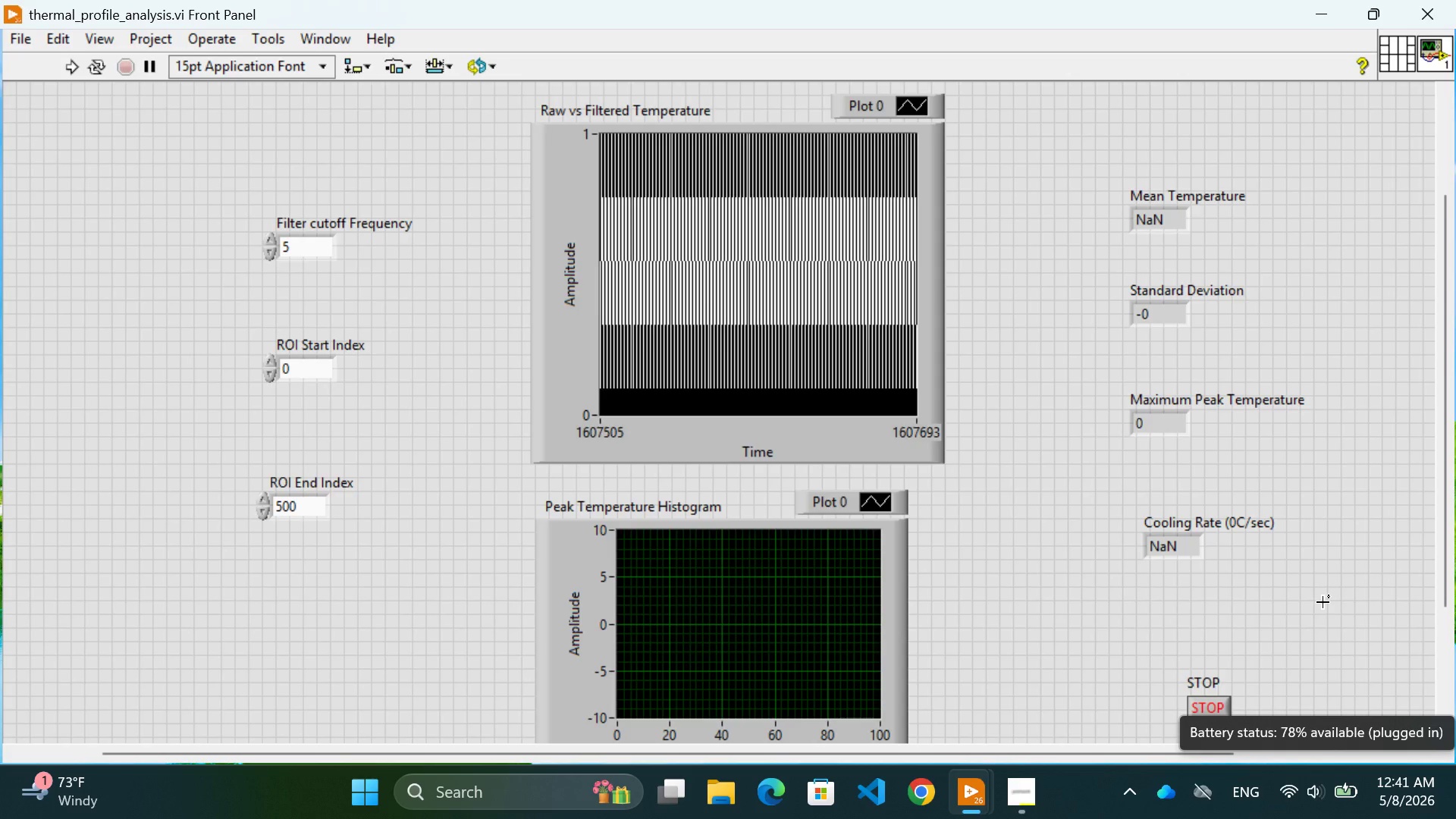 
left_click([1323, 602])
 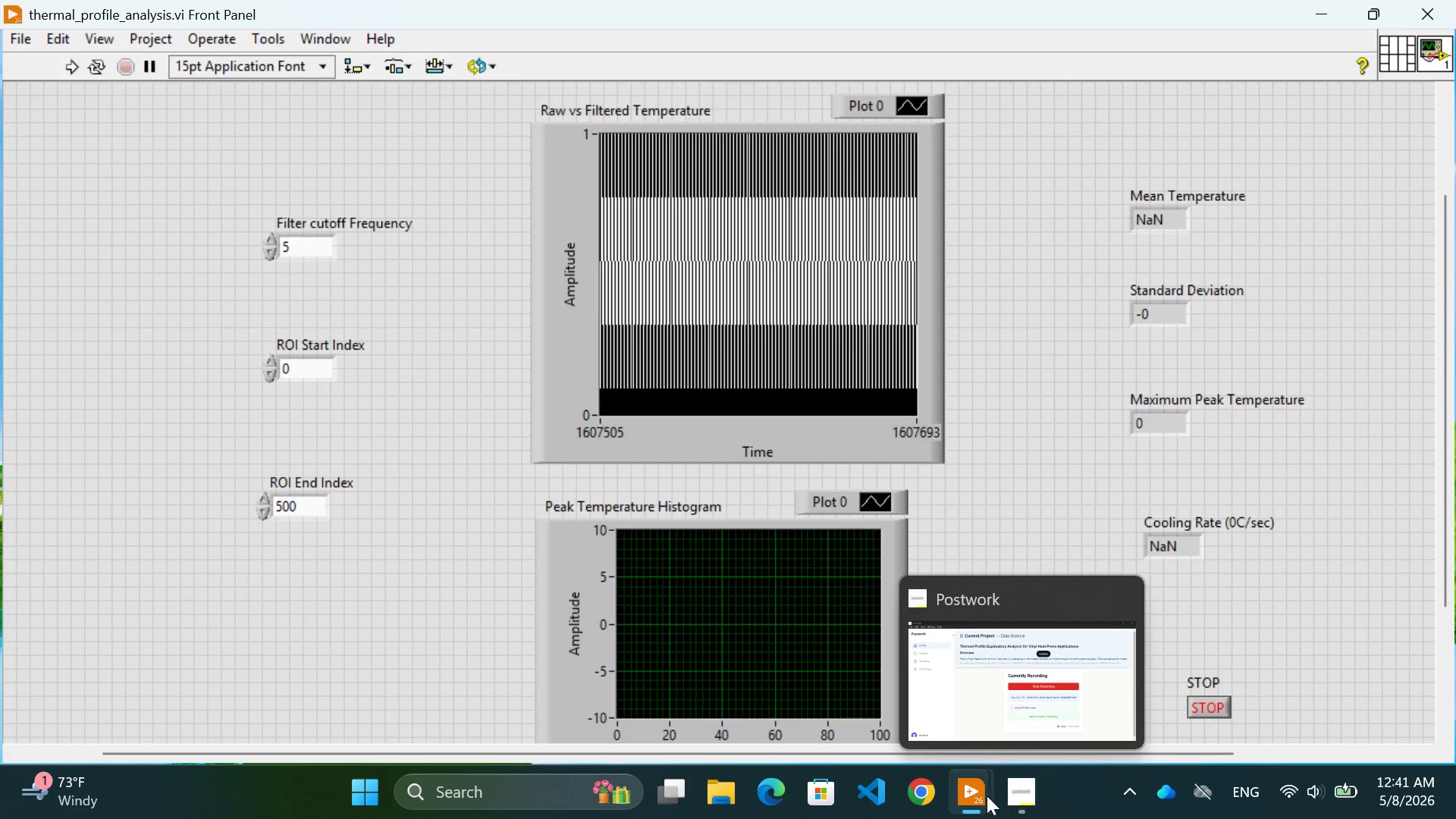 
left_click([1048, 713])
 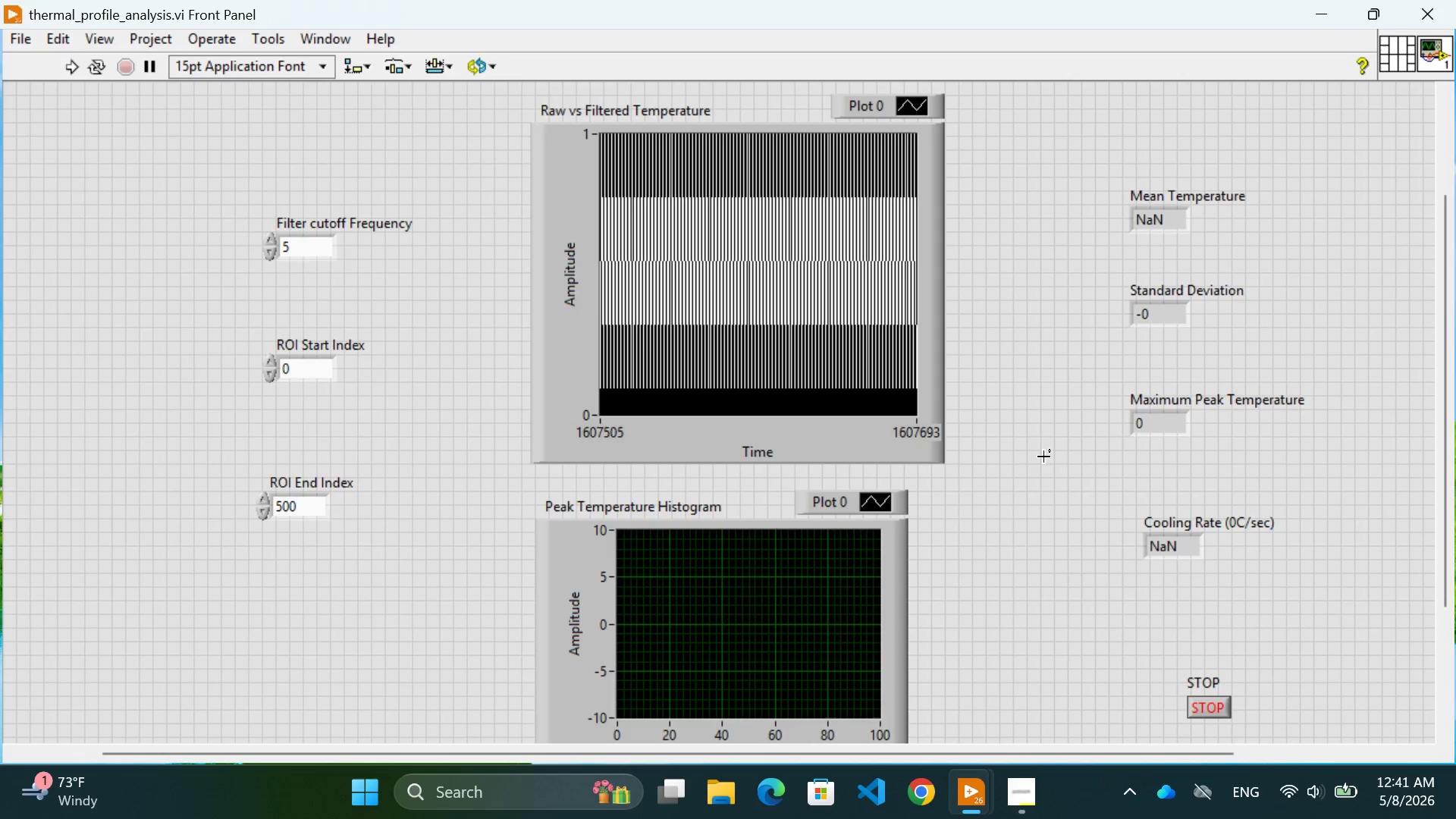 
right_click([1046, 438])
 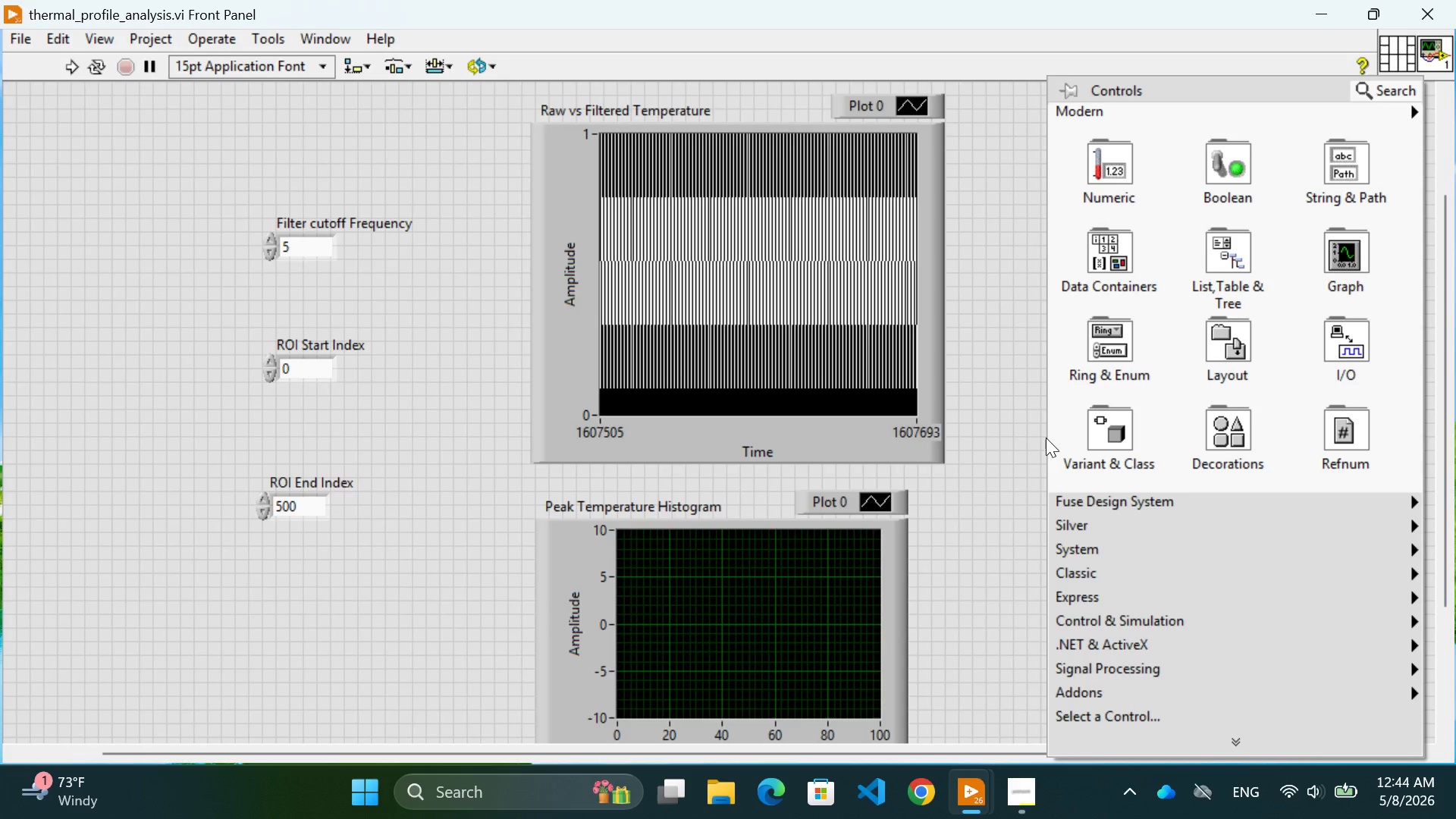 
wait(183.84)
 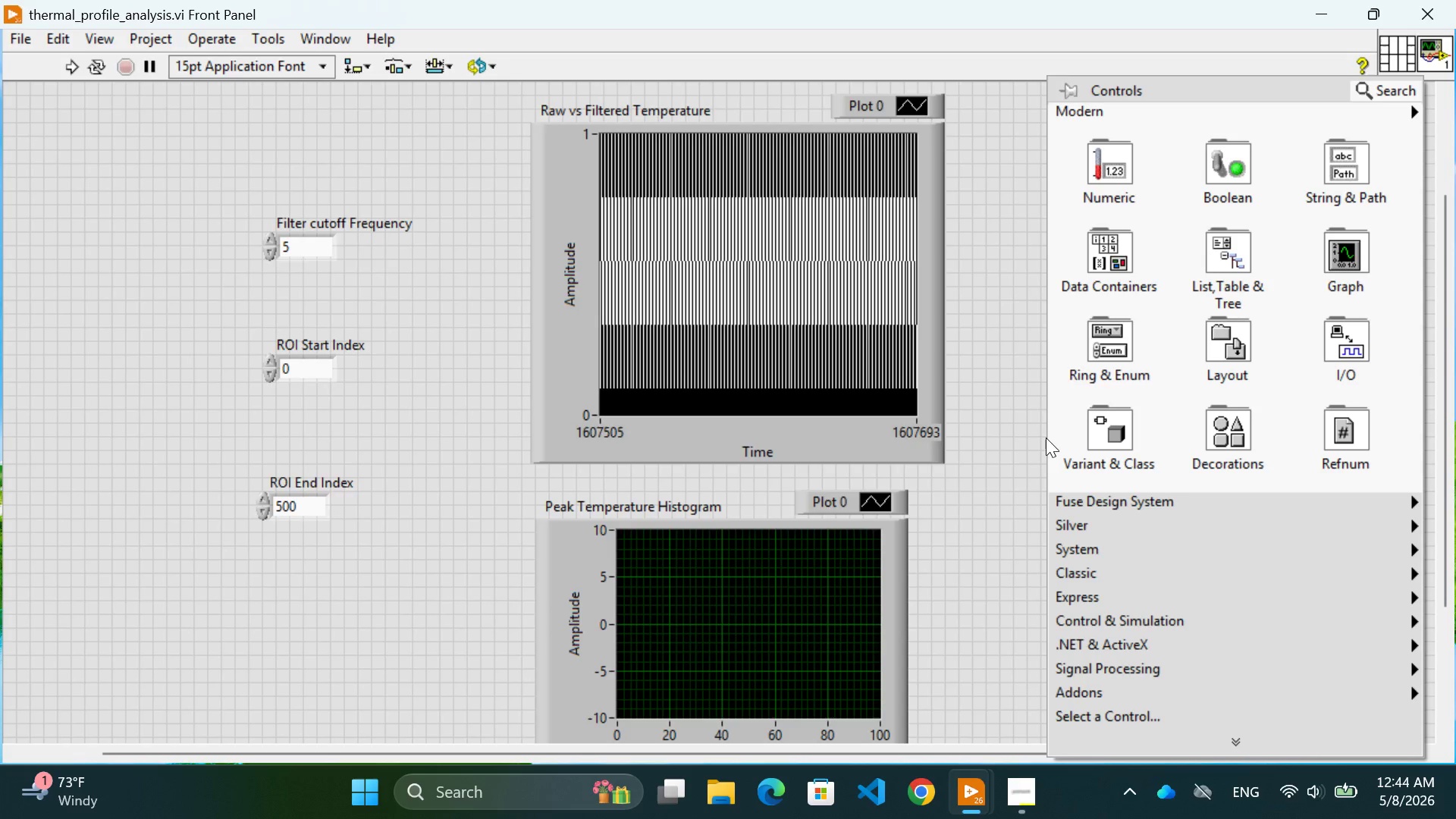 
left_click([370, 554])
 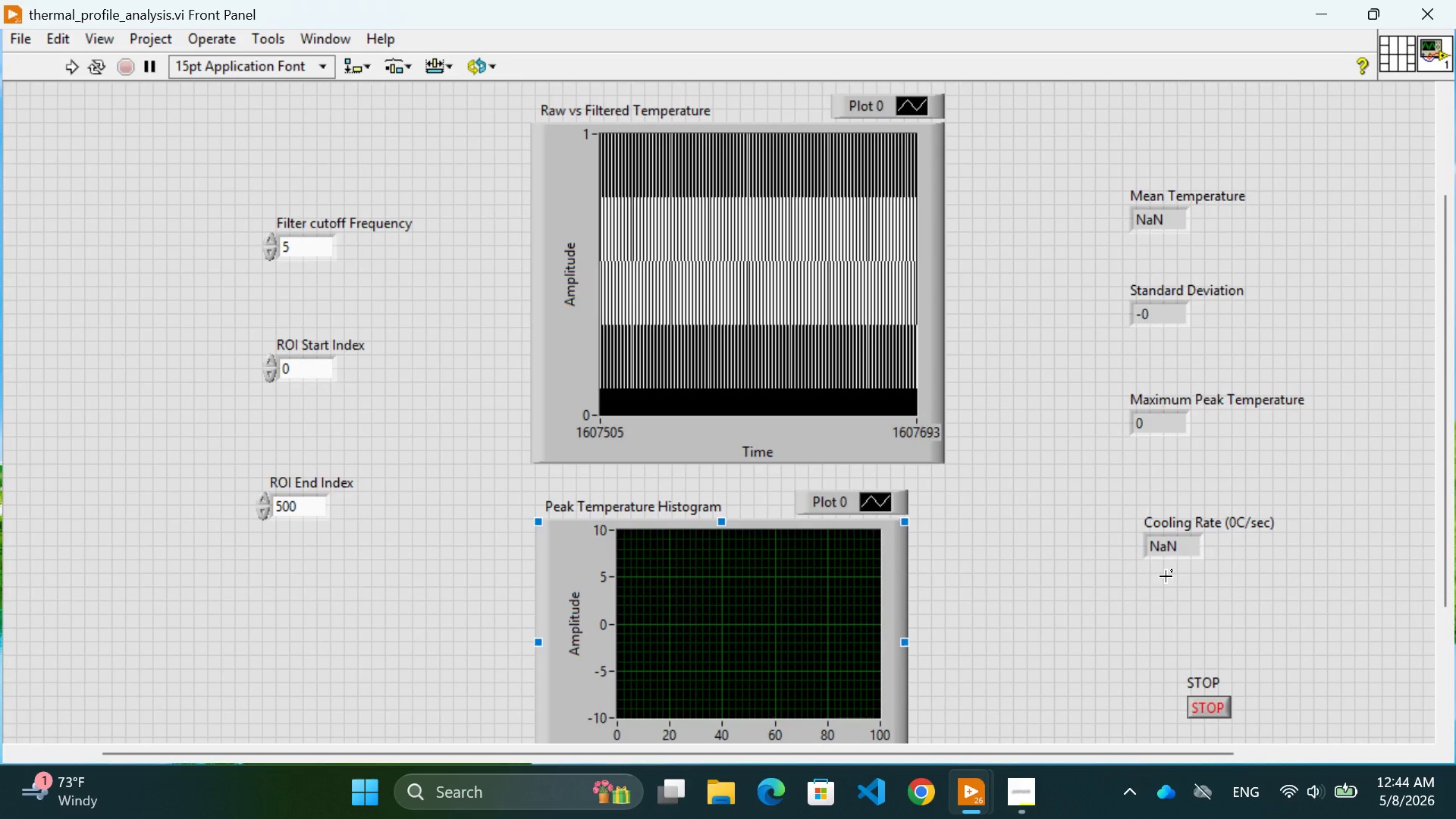 
left_click([1119, 482])
 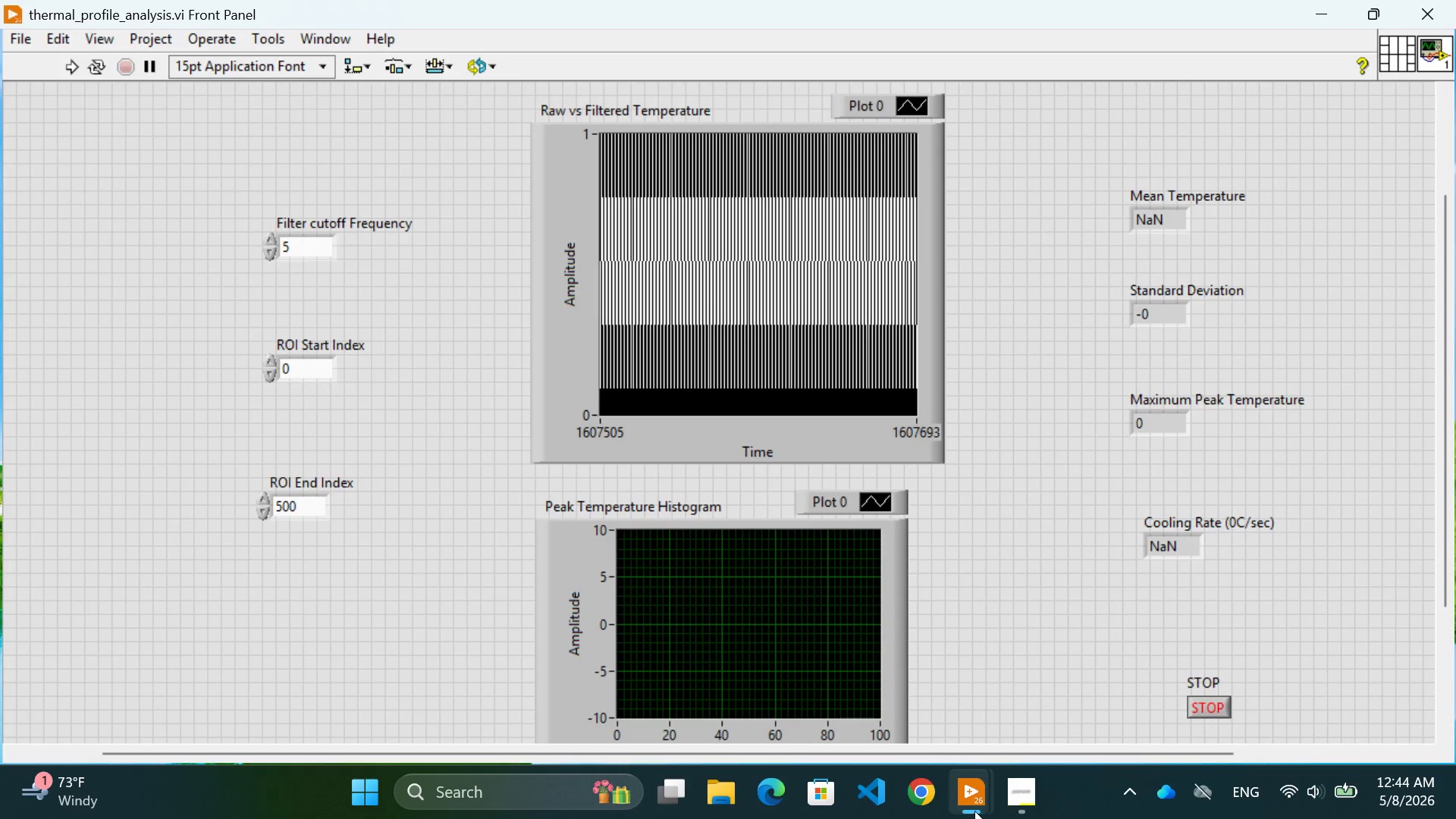 
left_click([1015, 811])
 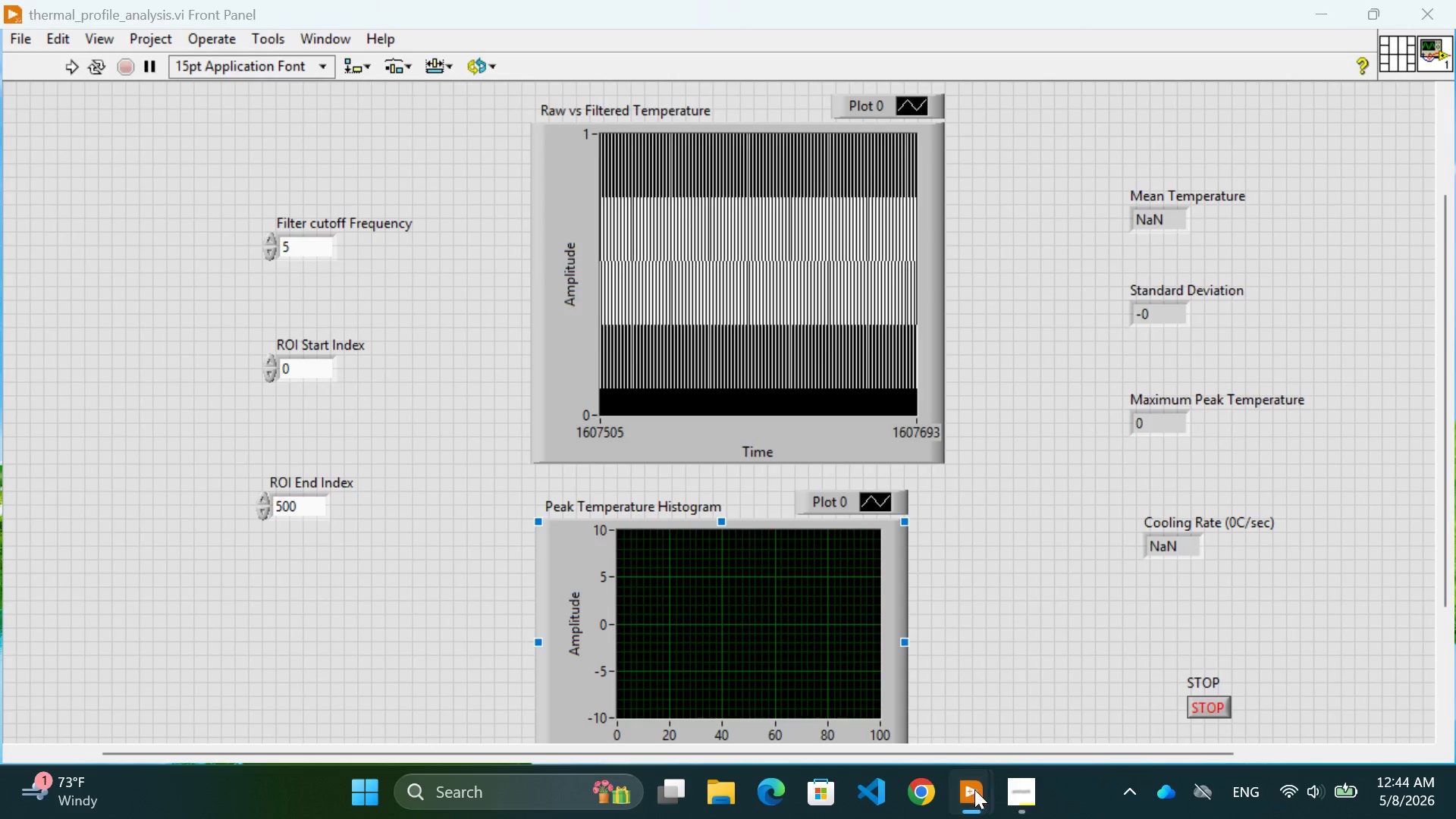 
left_click([839, 679])
 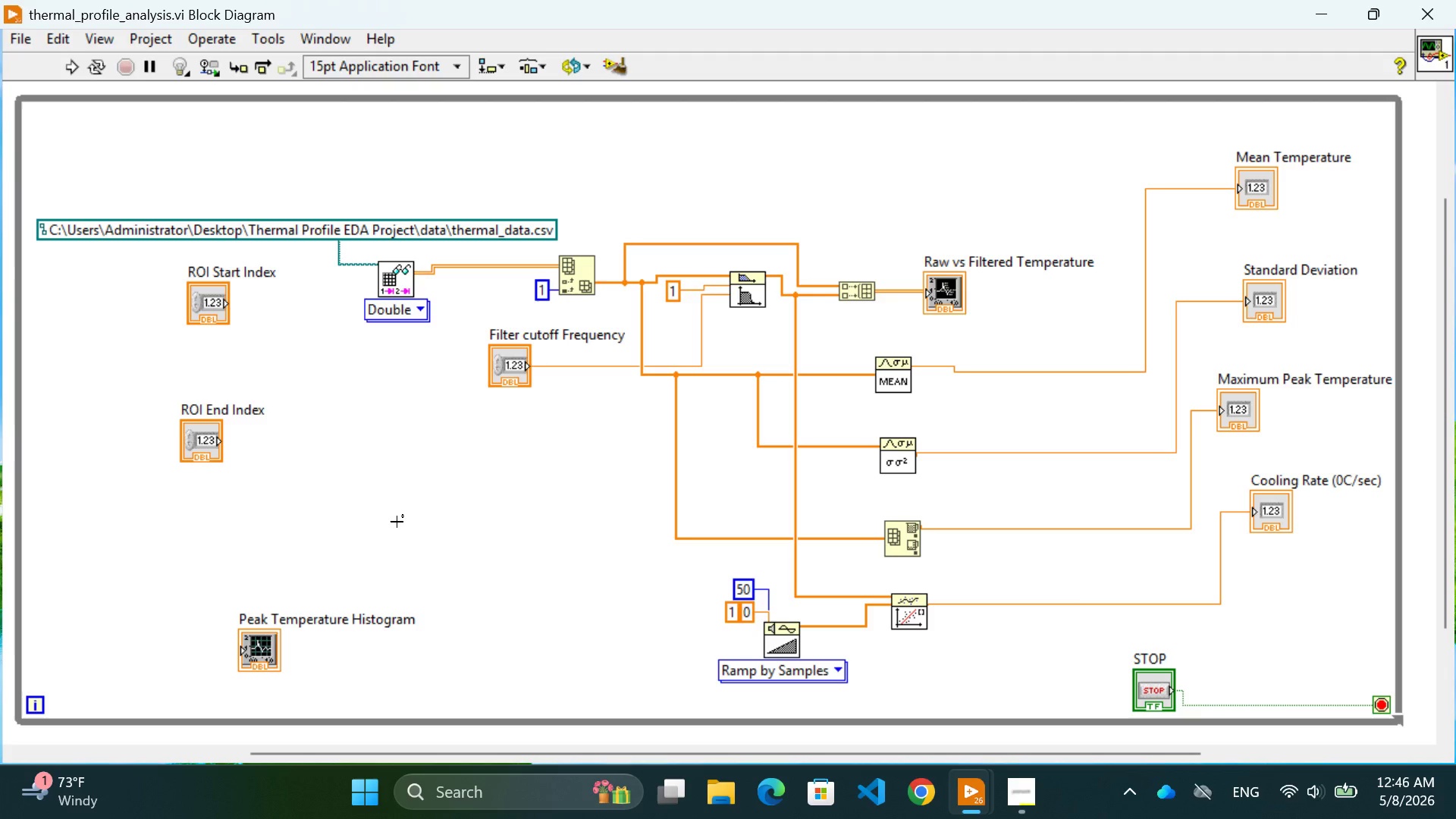 
wait(115.83)
 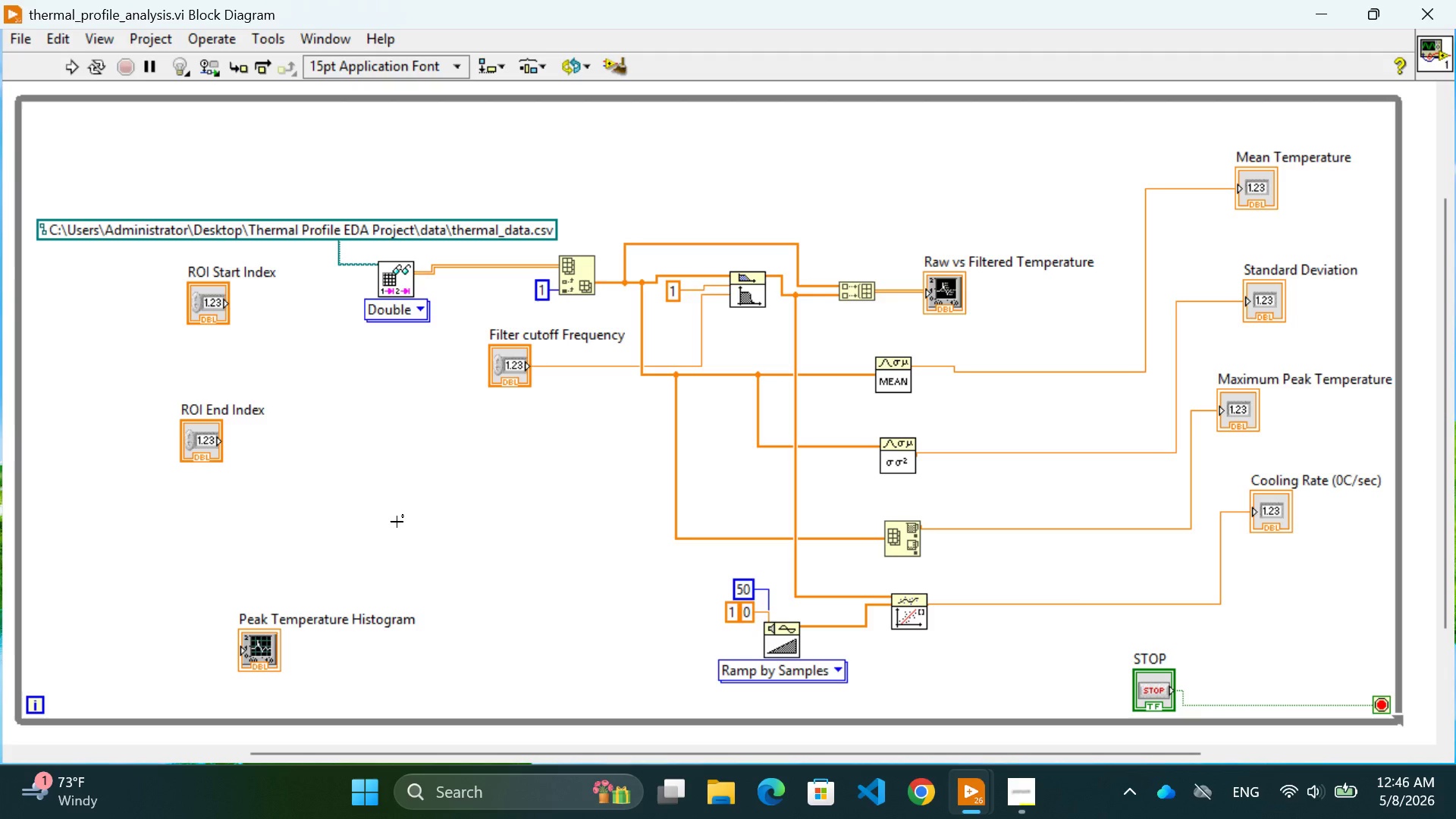 
left_click([381, 491])
 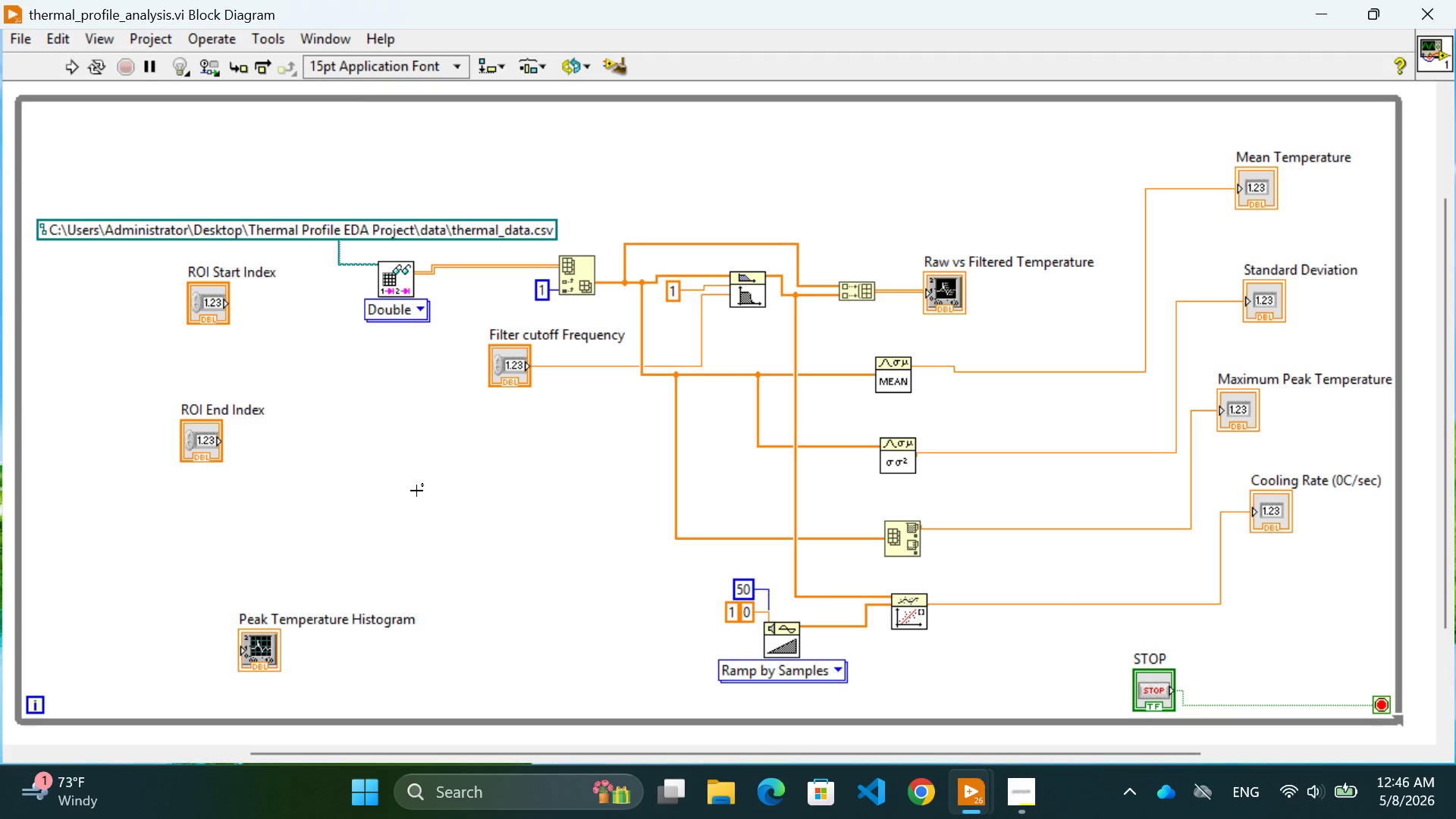 
right_click([463, 491])
 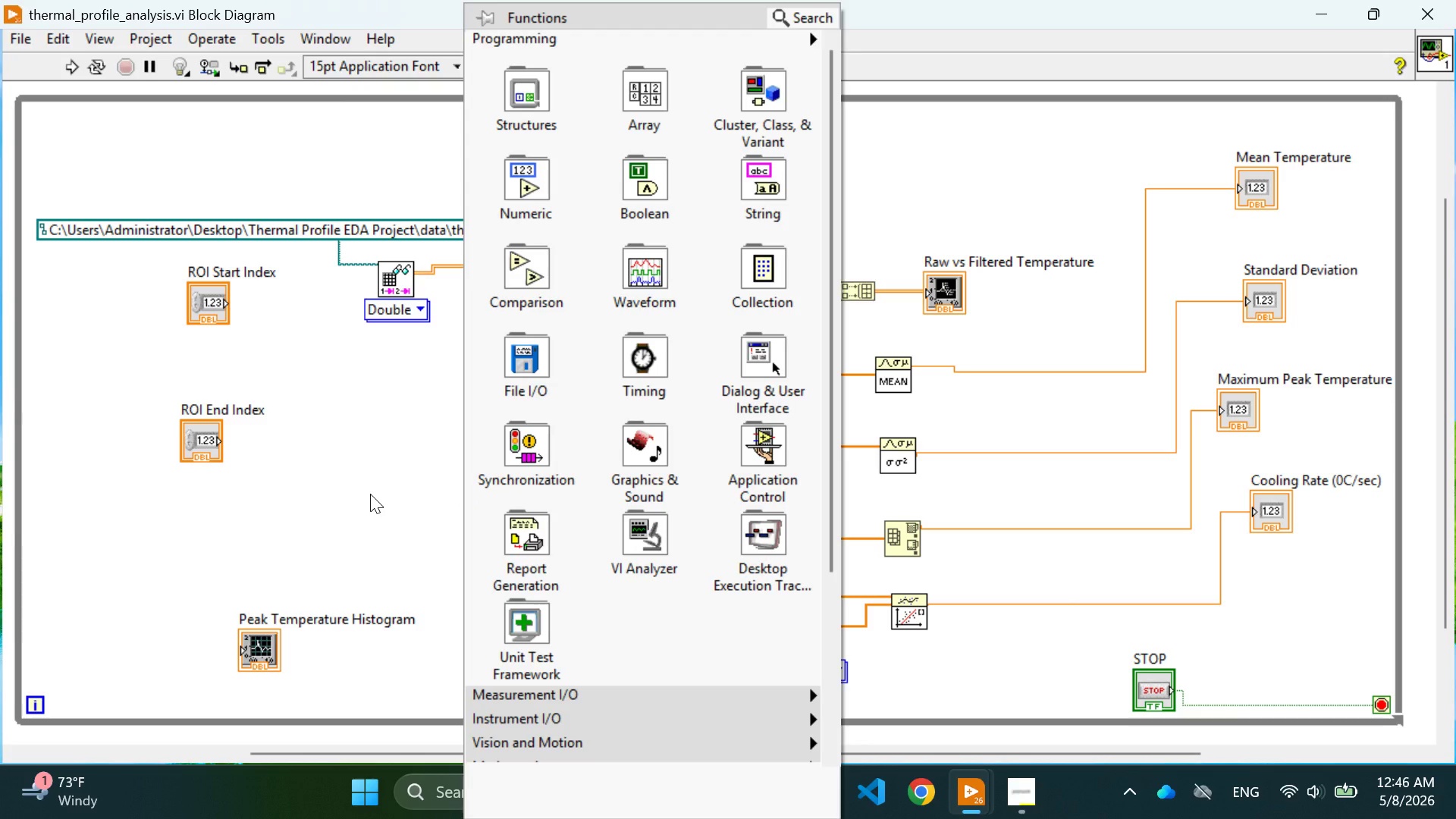 
left_click([370, 494])
 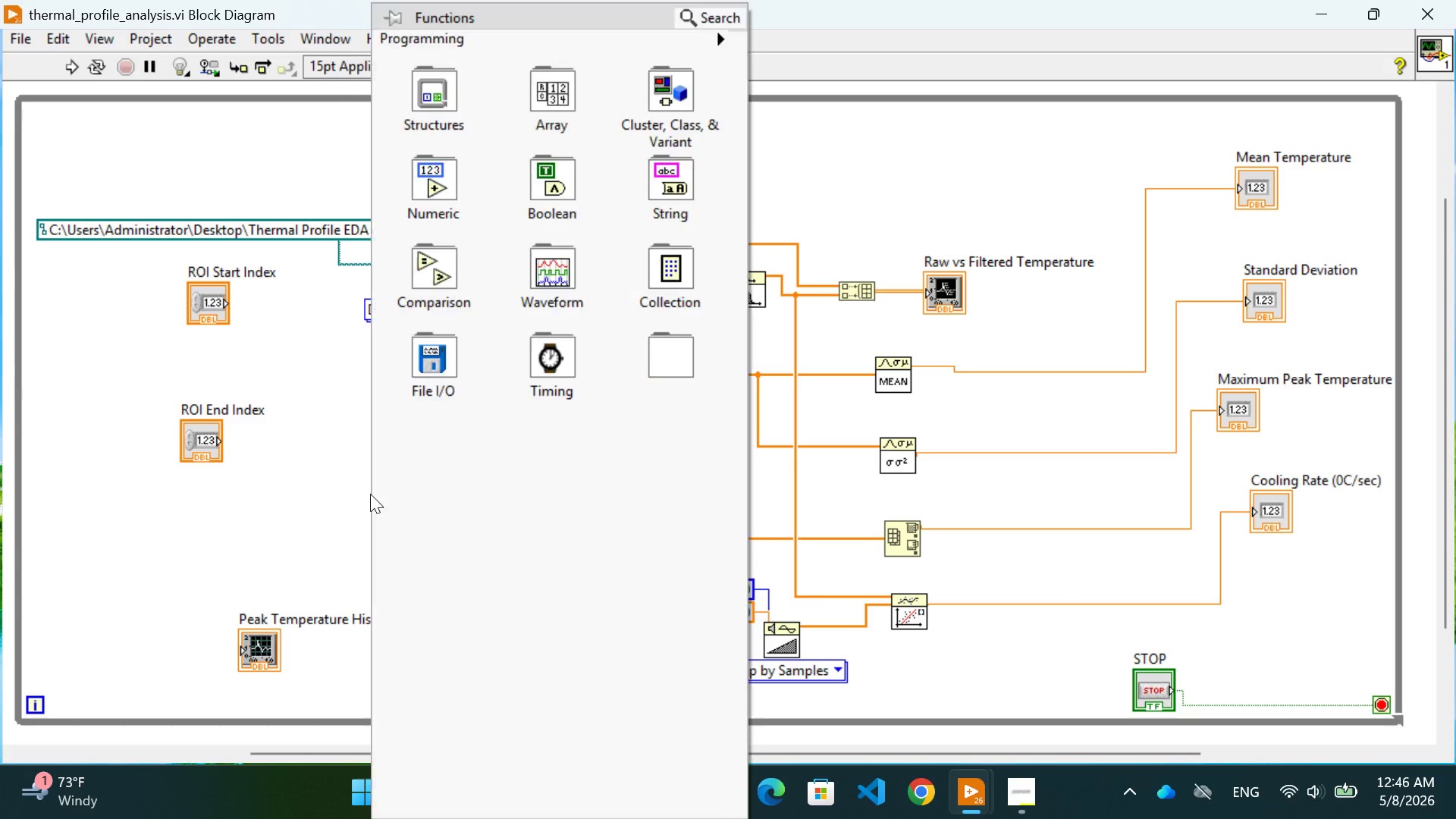 
right_click([370, 494])
 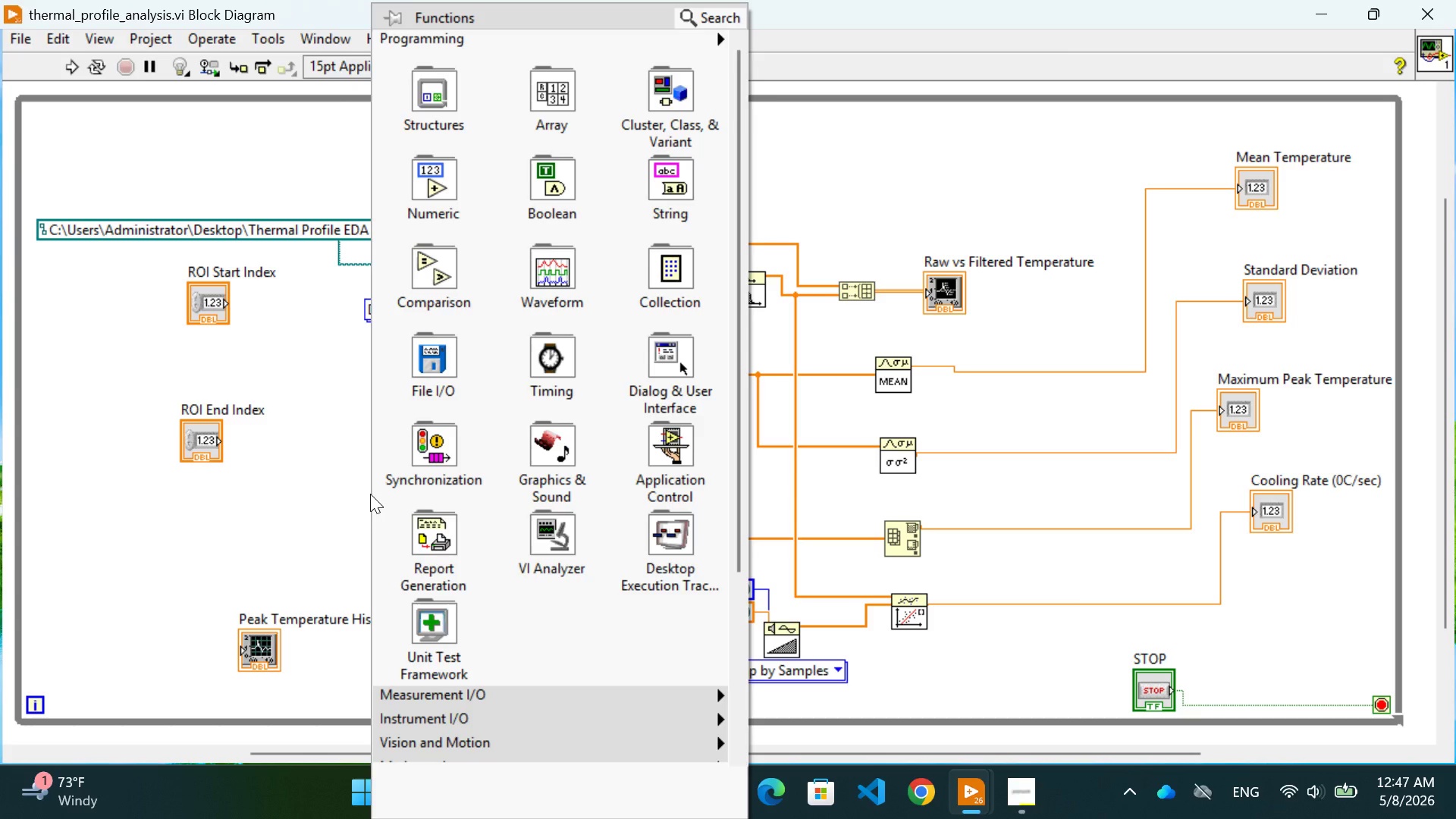 
wait(76.16)
 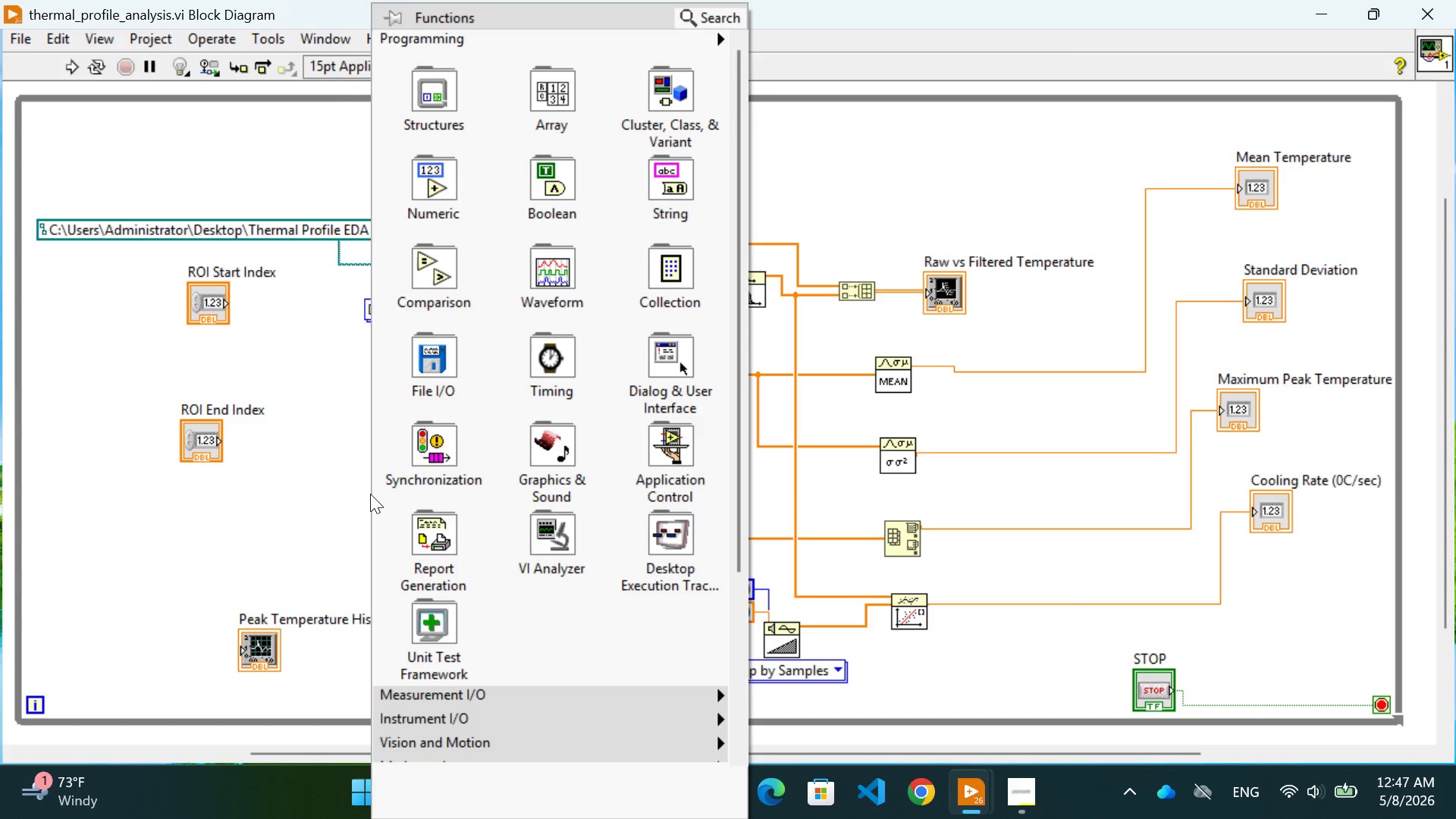 
scroll: coordinate [536, 590], scroll_direction: up, amount: 1.0
 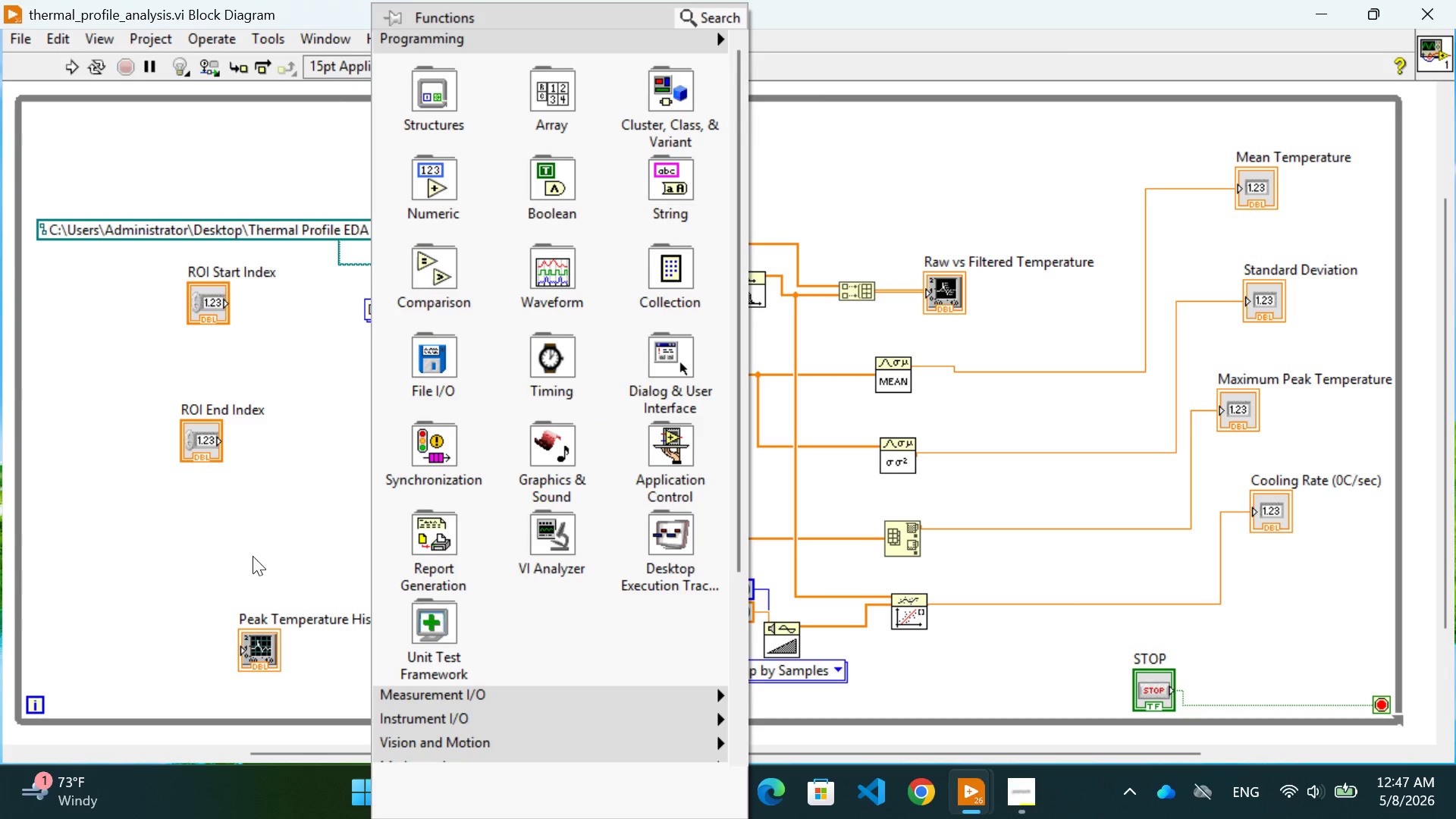 
left_click([271, 550])
 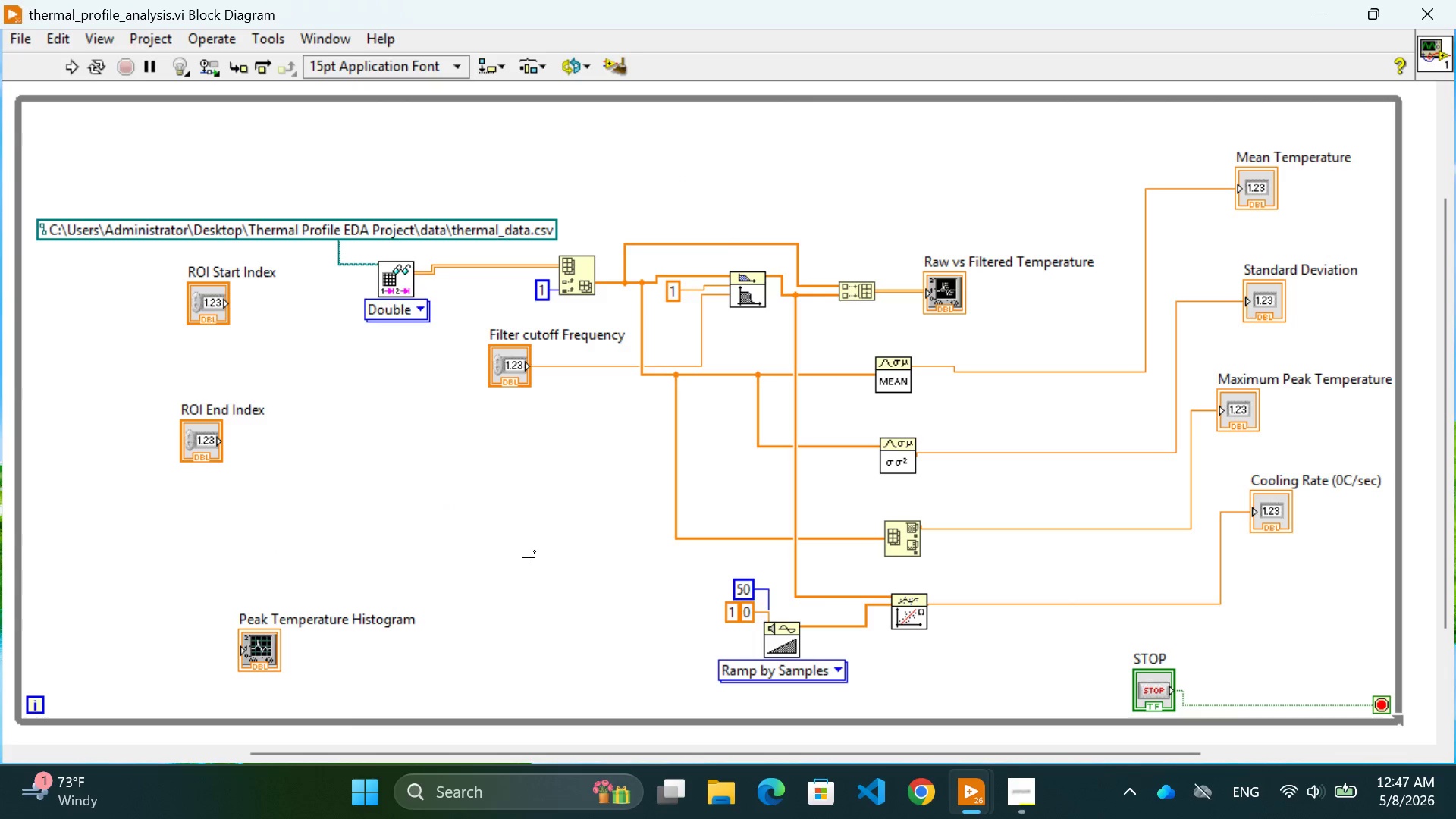 
left_click([472, 538])
 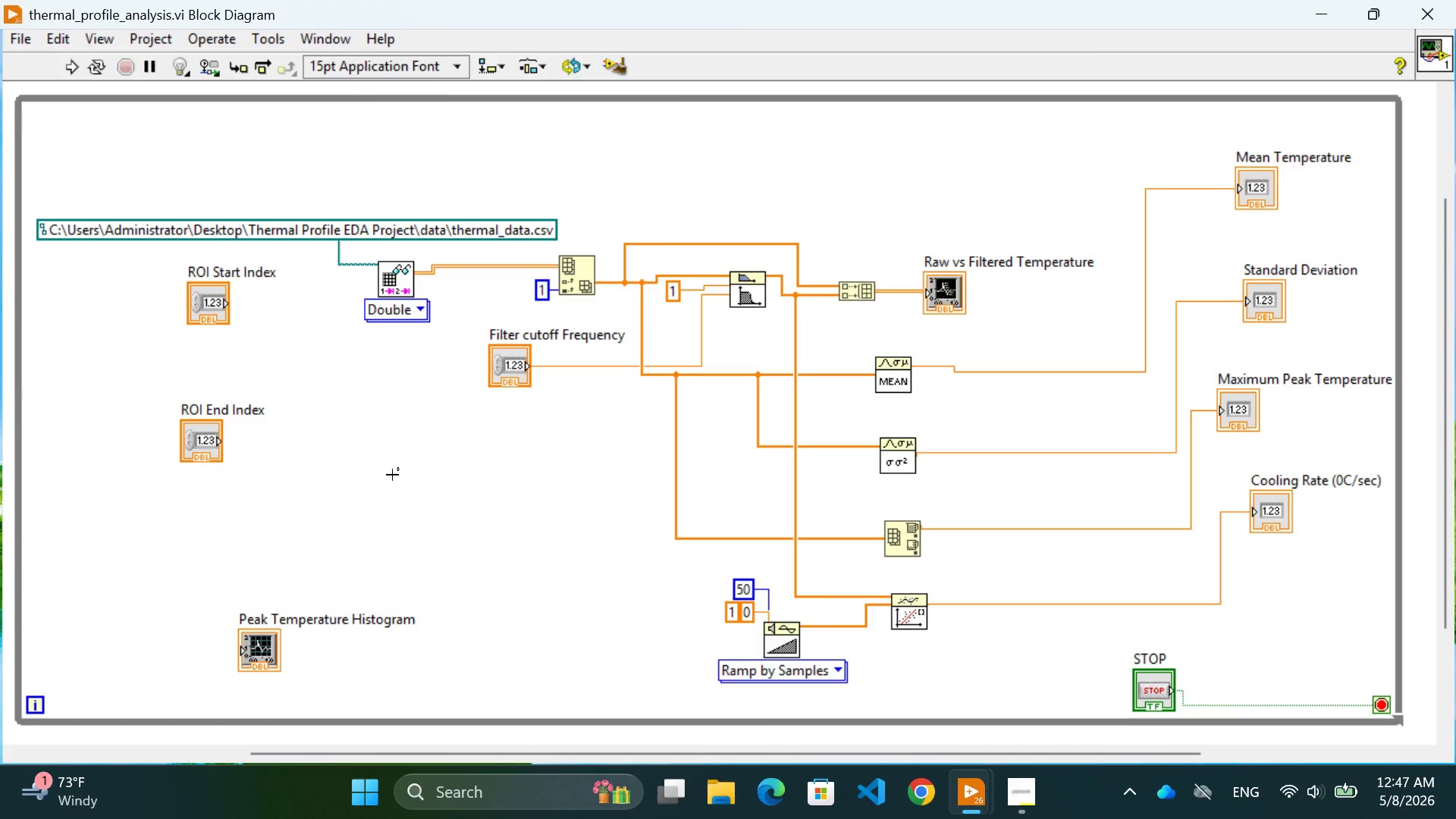 
right_click([390, 472])
 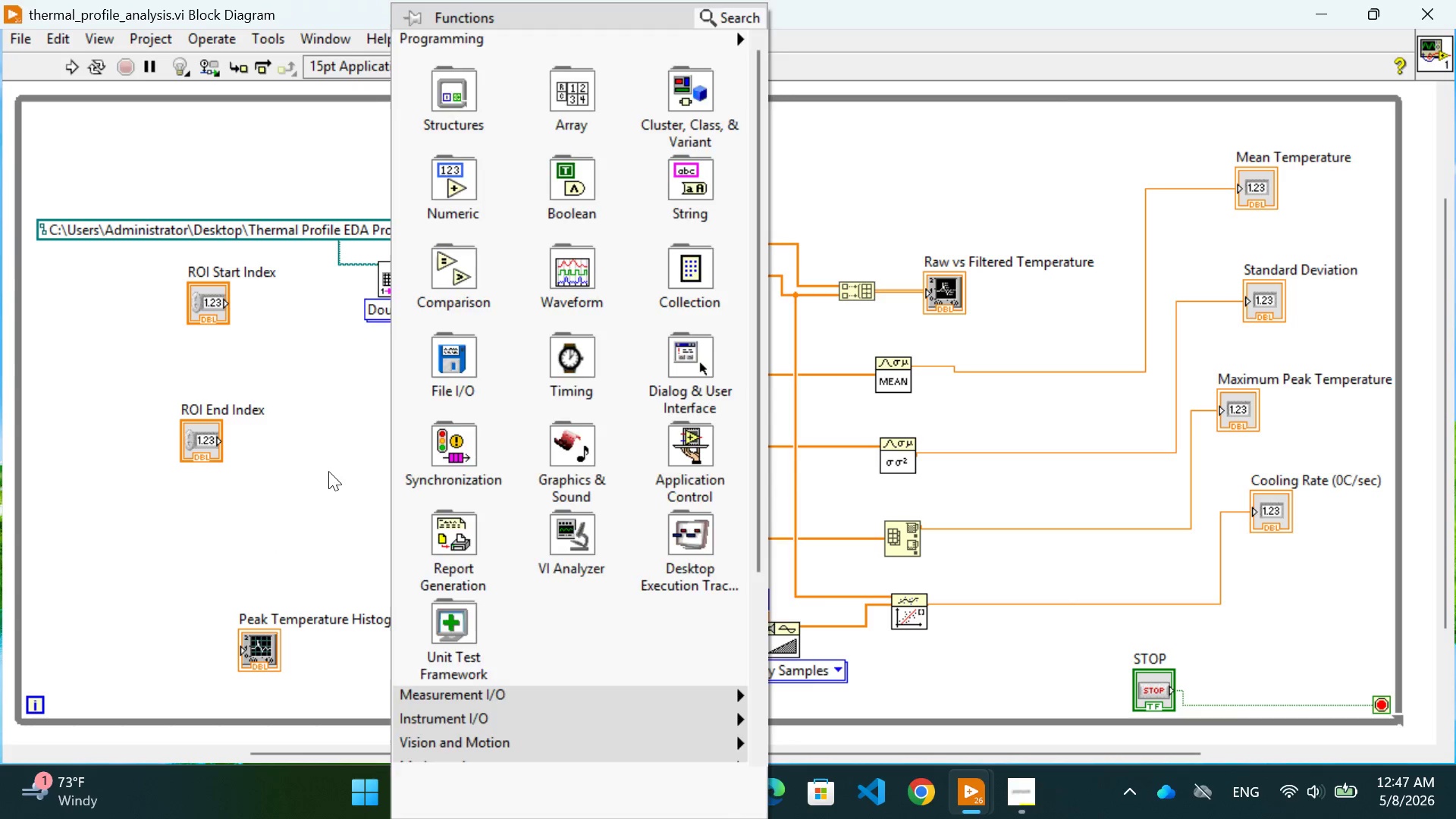 
left_click([328, 472])
 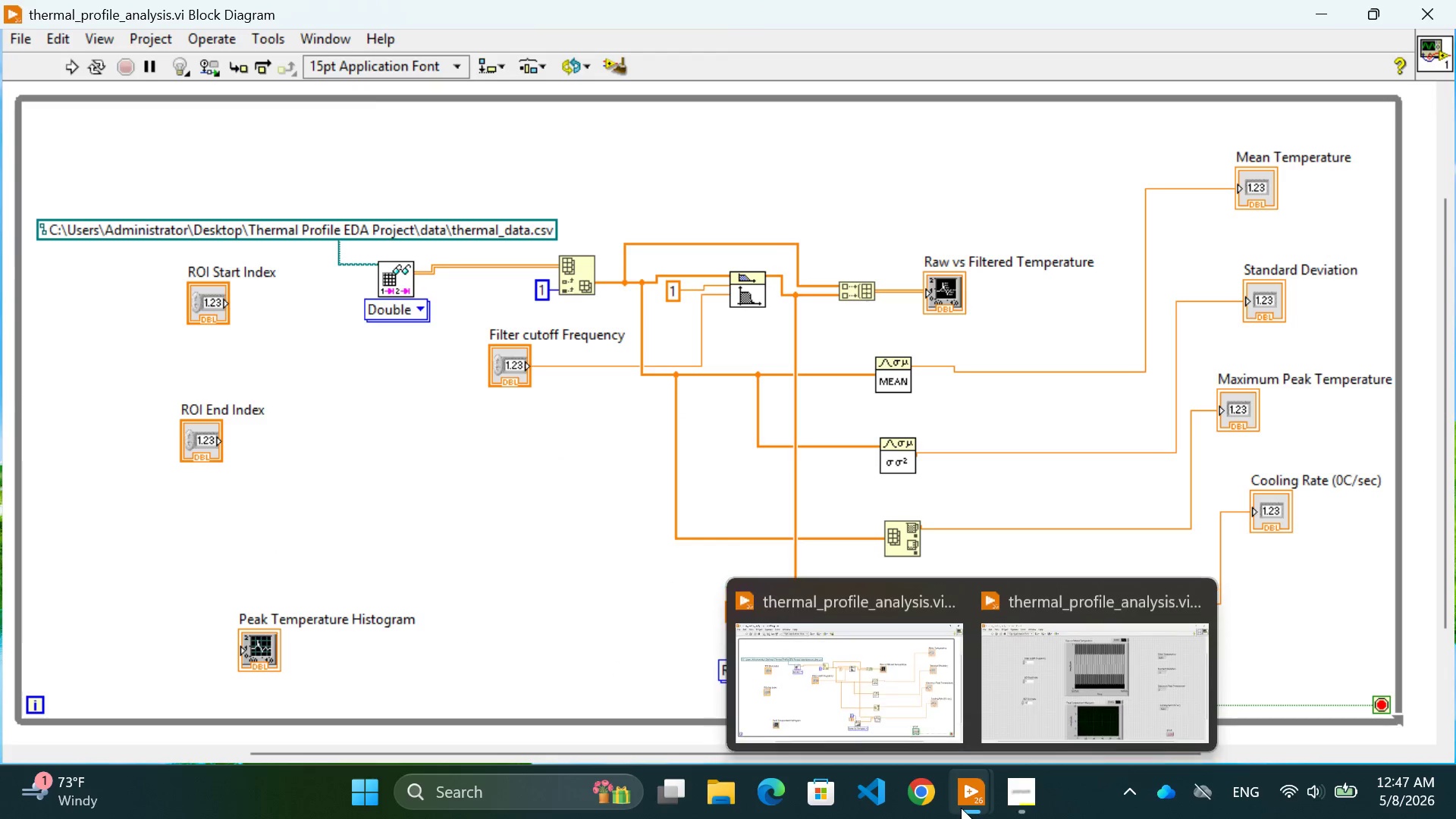 
left_click([856, 648])
 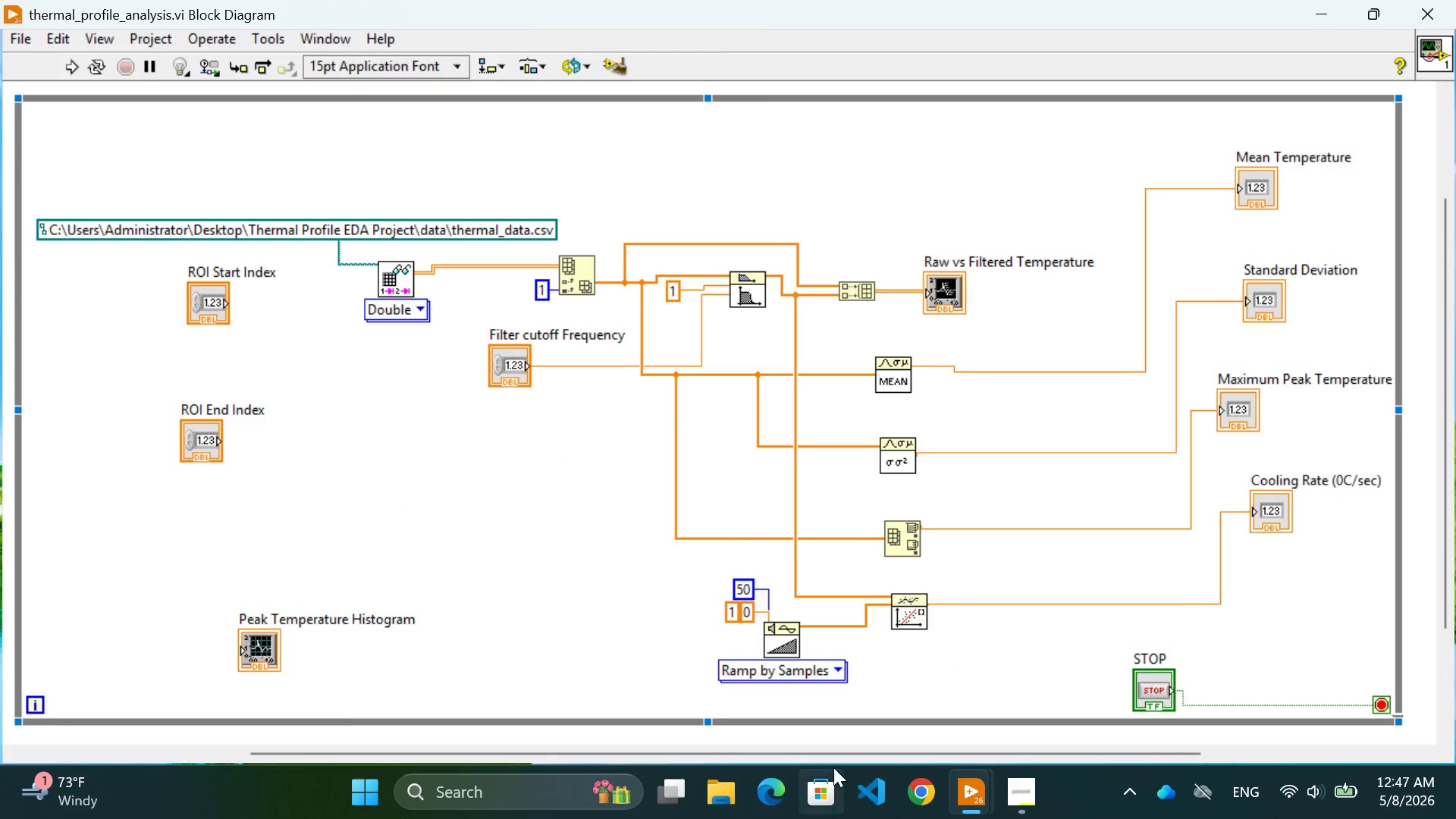 
left_click_drag(start_coordinate=[829, 758], to_coordinate=[766, 768])
 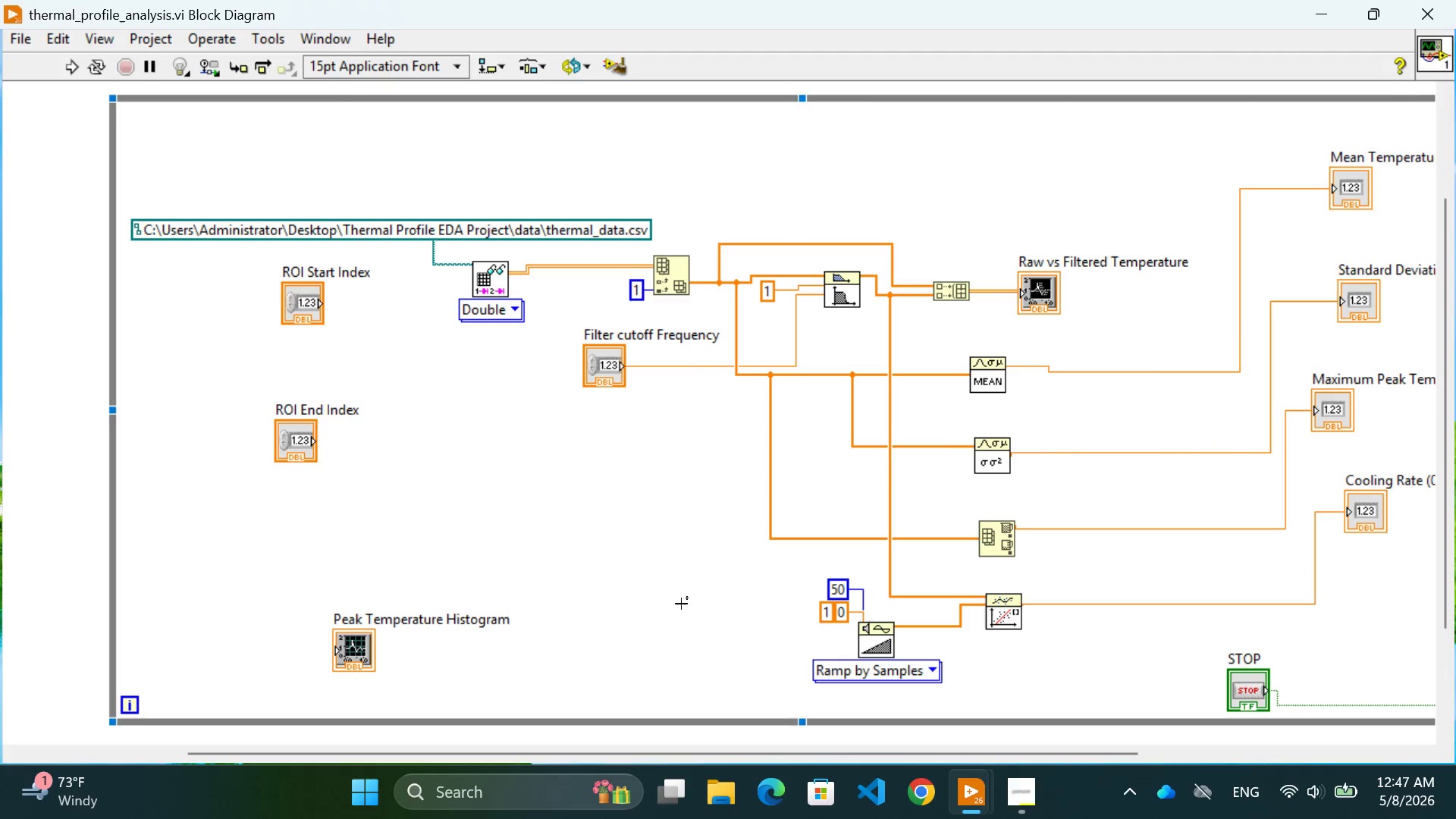 
left_click([681, 604])
 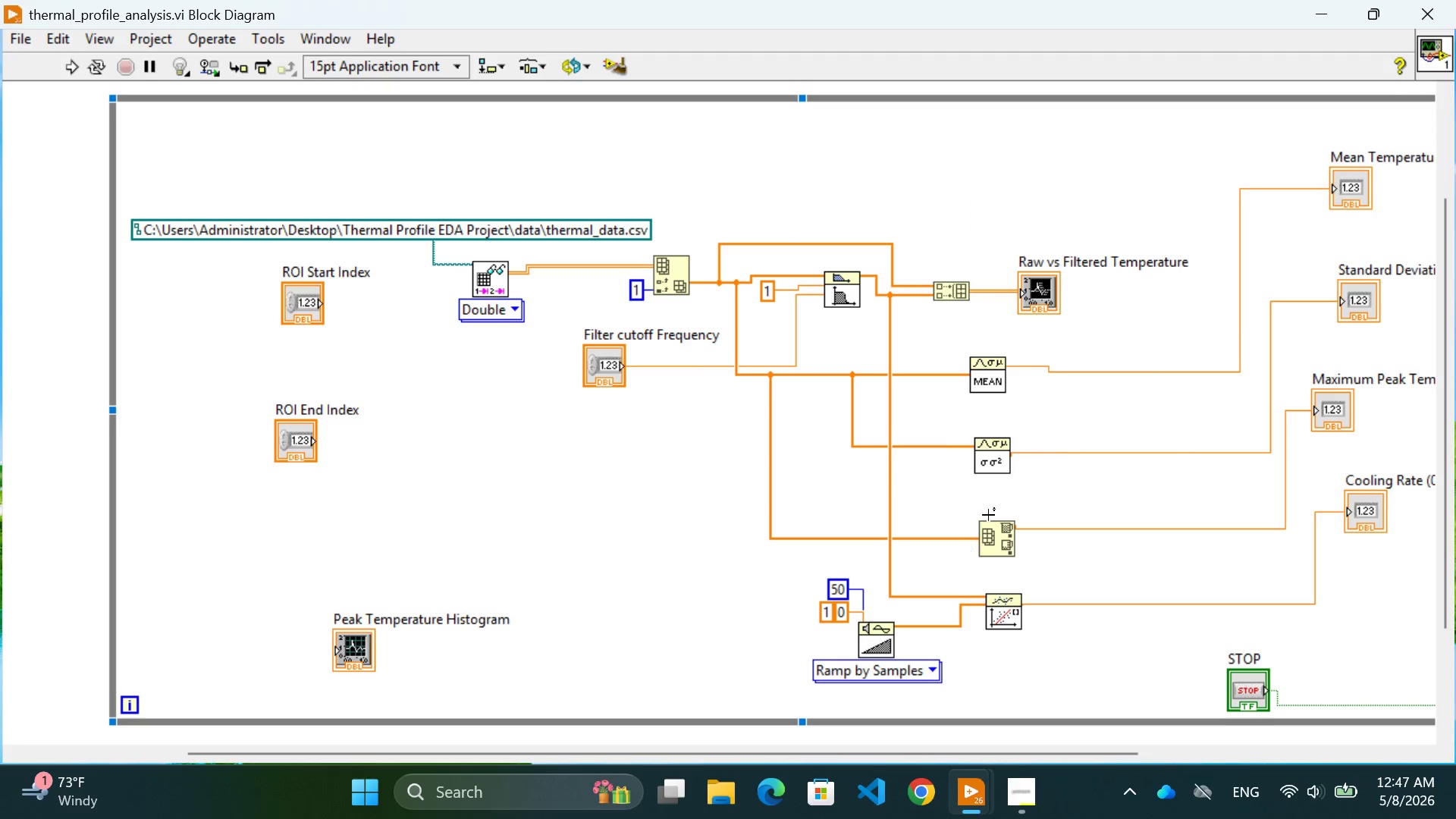 
left_click([680, 555])
 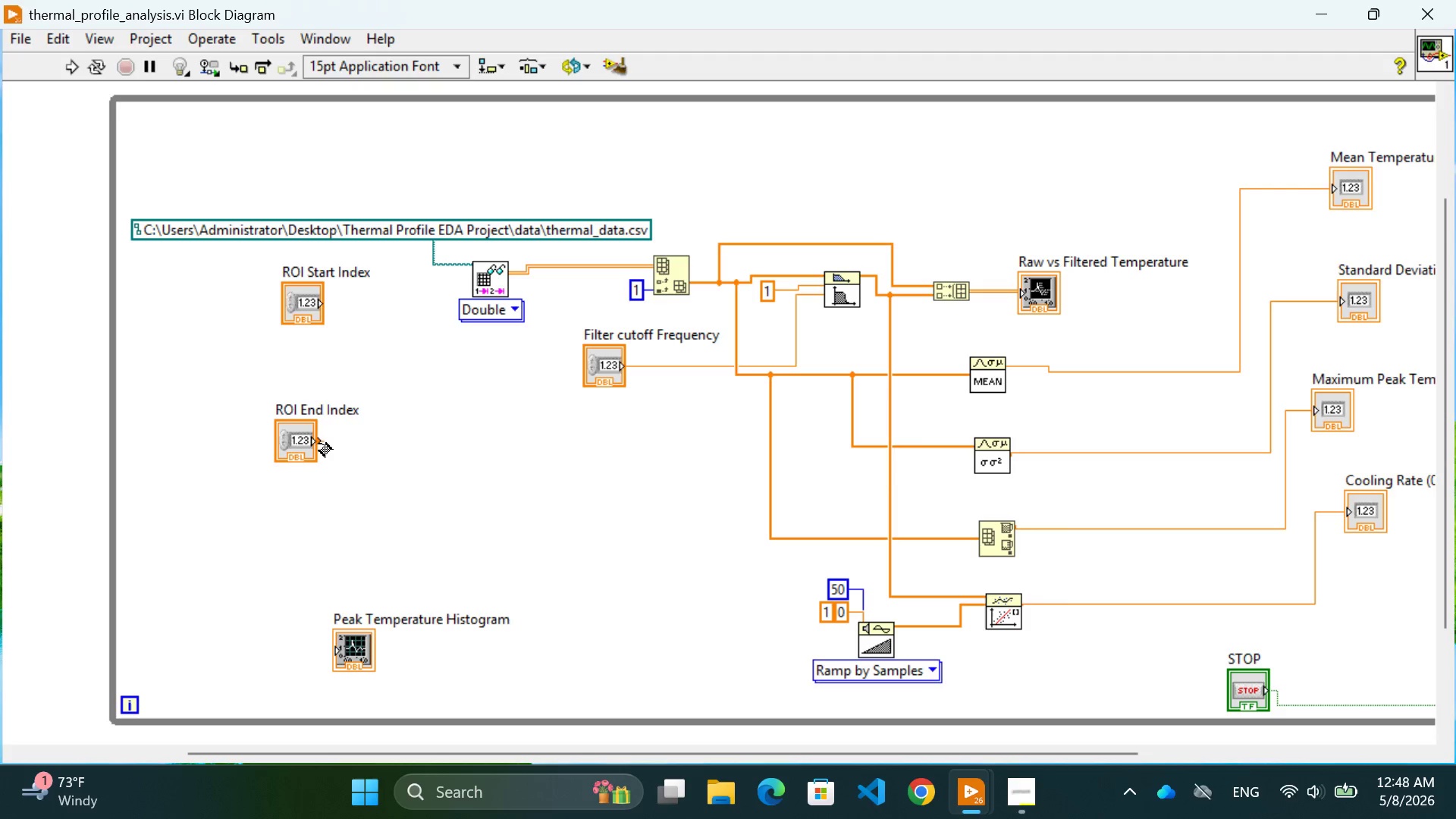 
wait(5.89)
 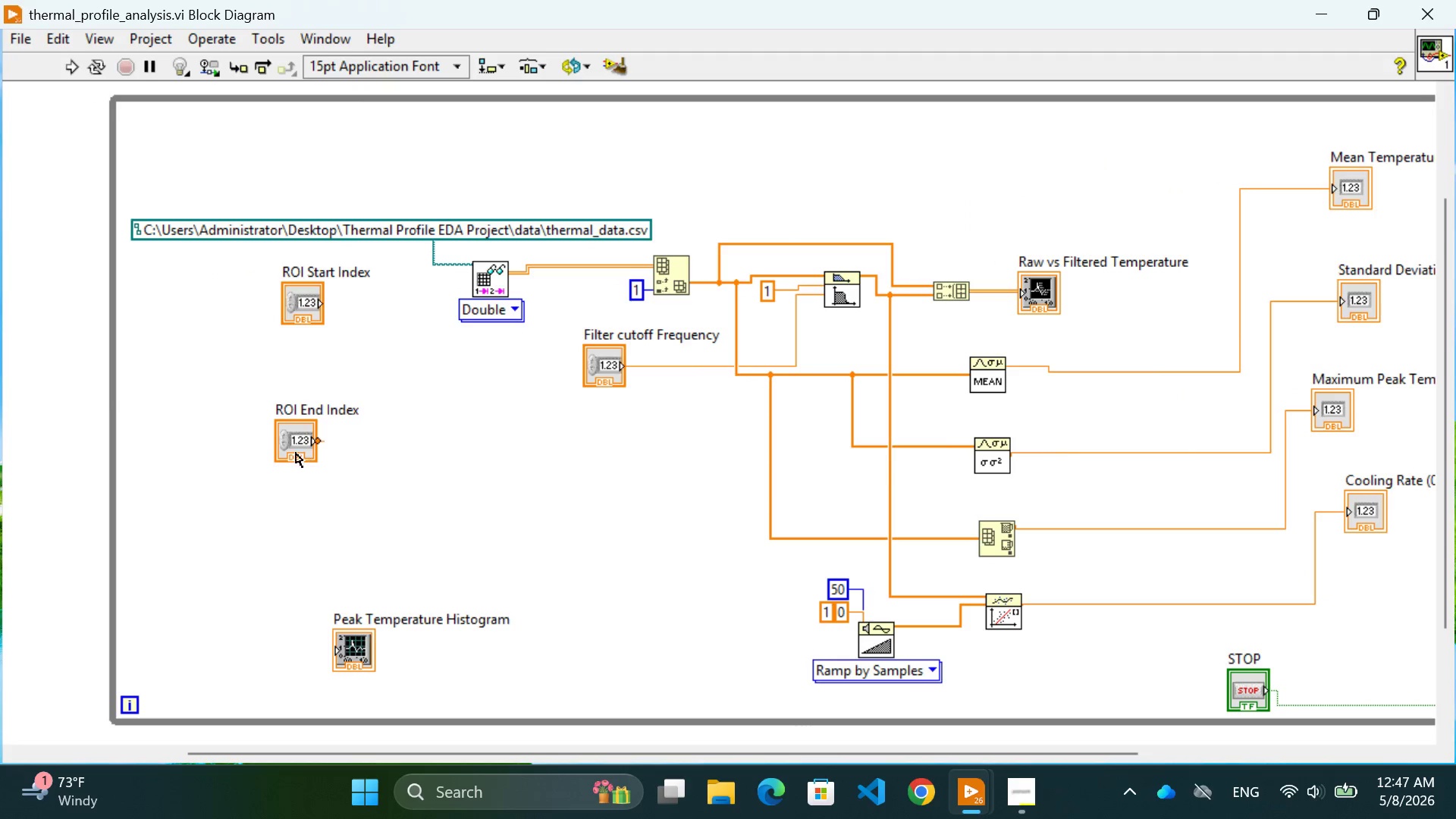 
left_click([368, 518])
 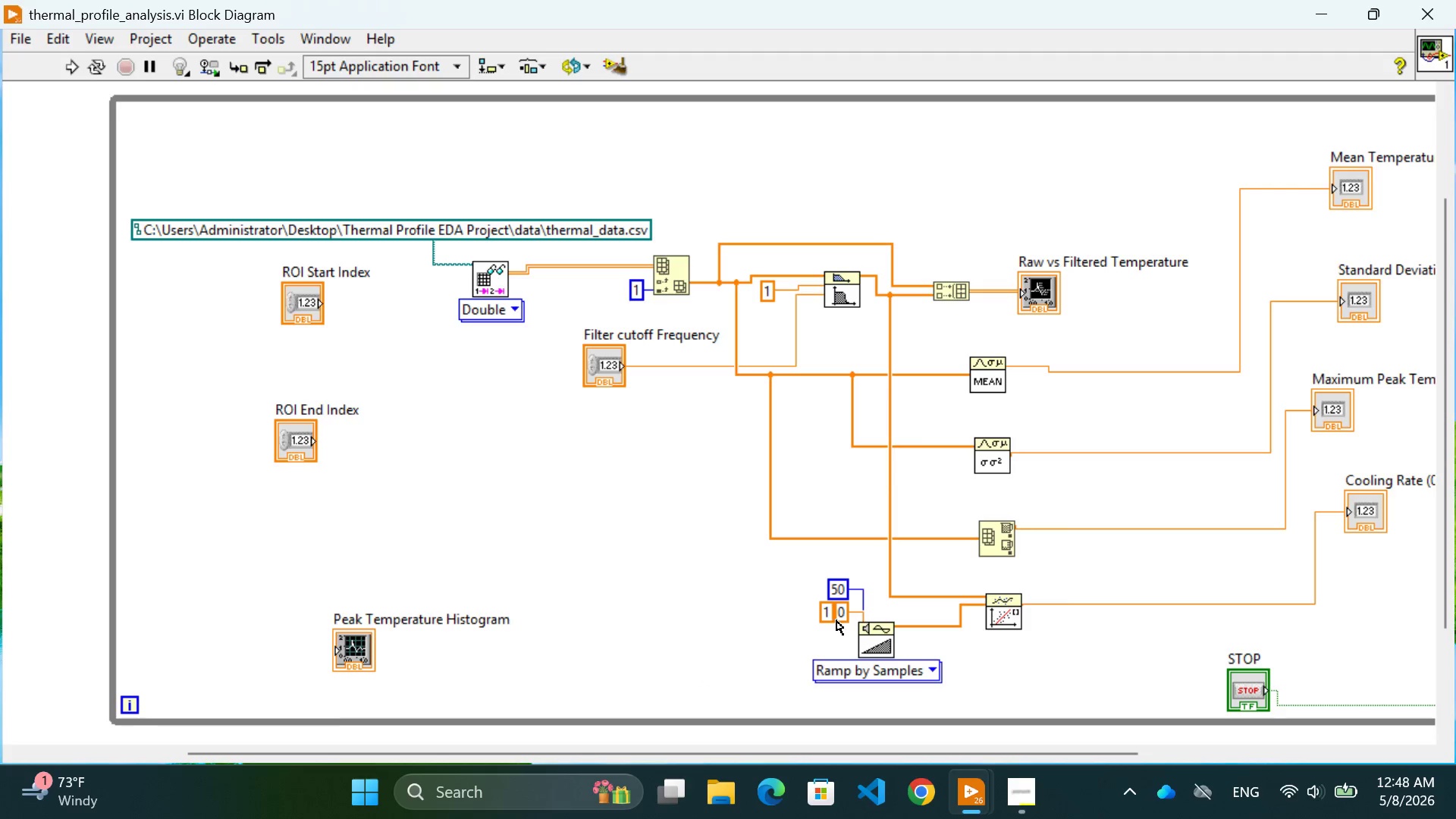 
left_click([667, 605])
 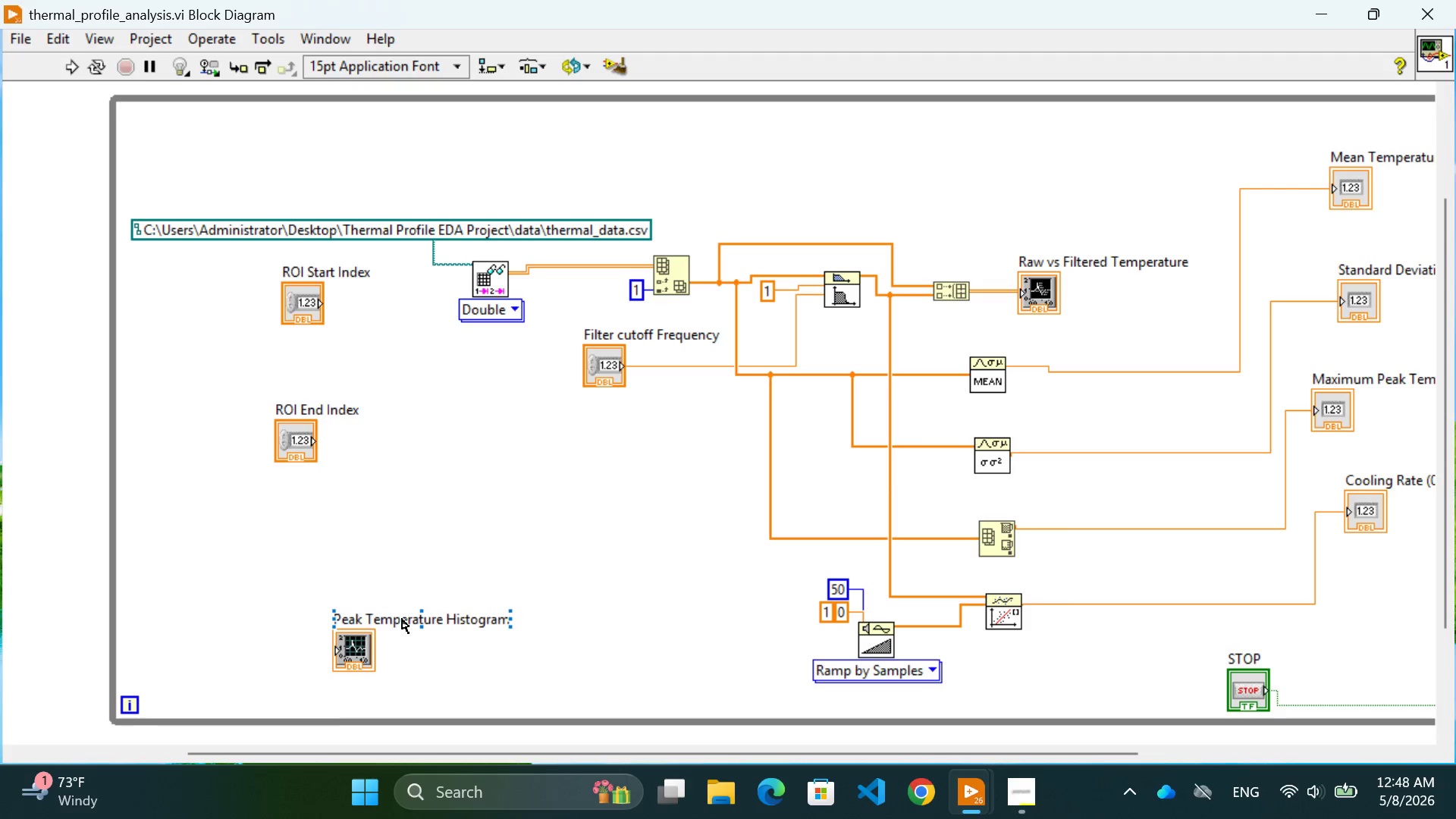 
left_click([422, 521])
 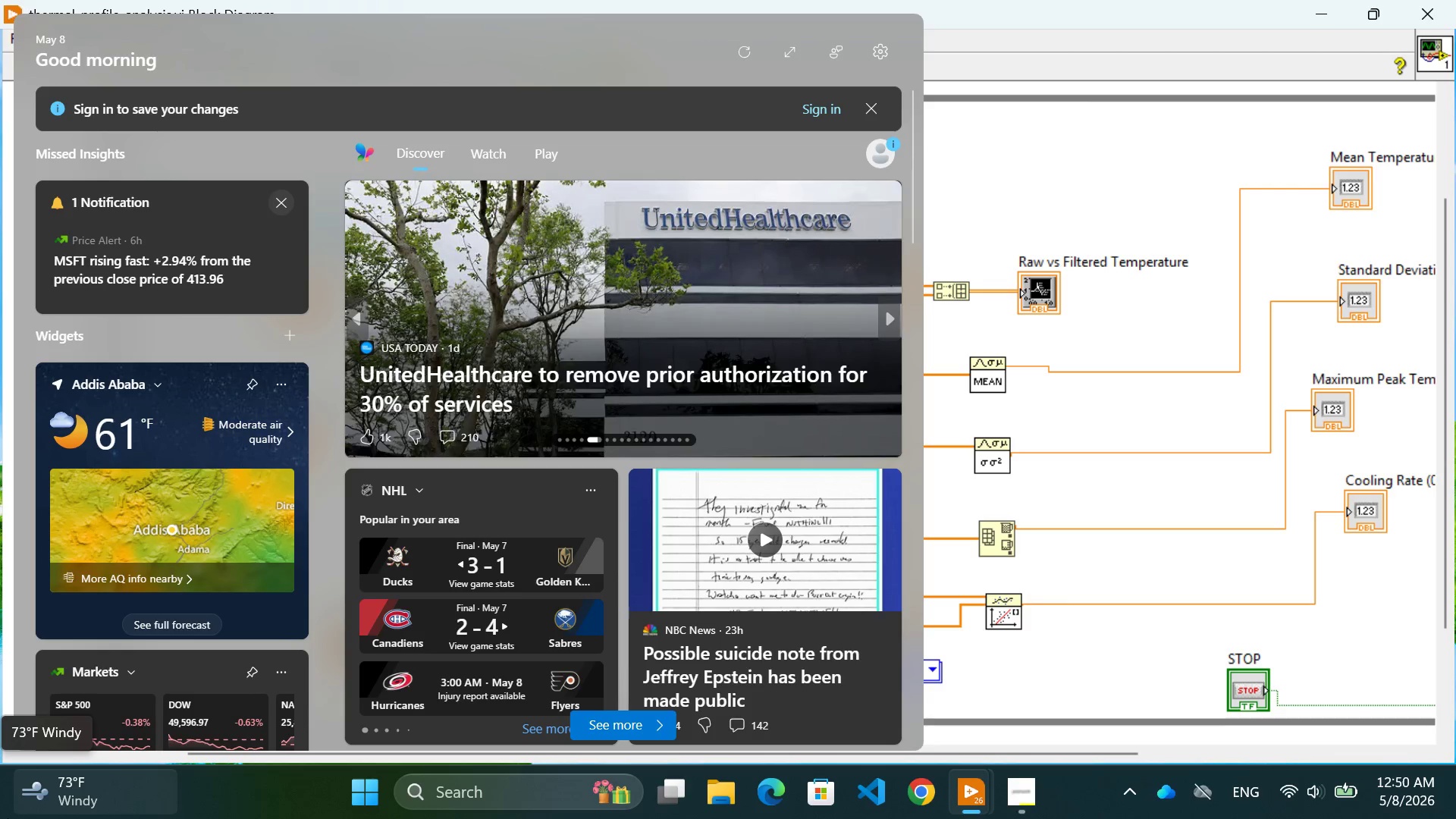 
wait(172.92)
 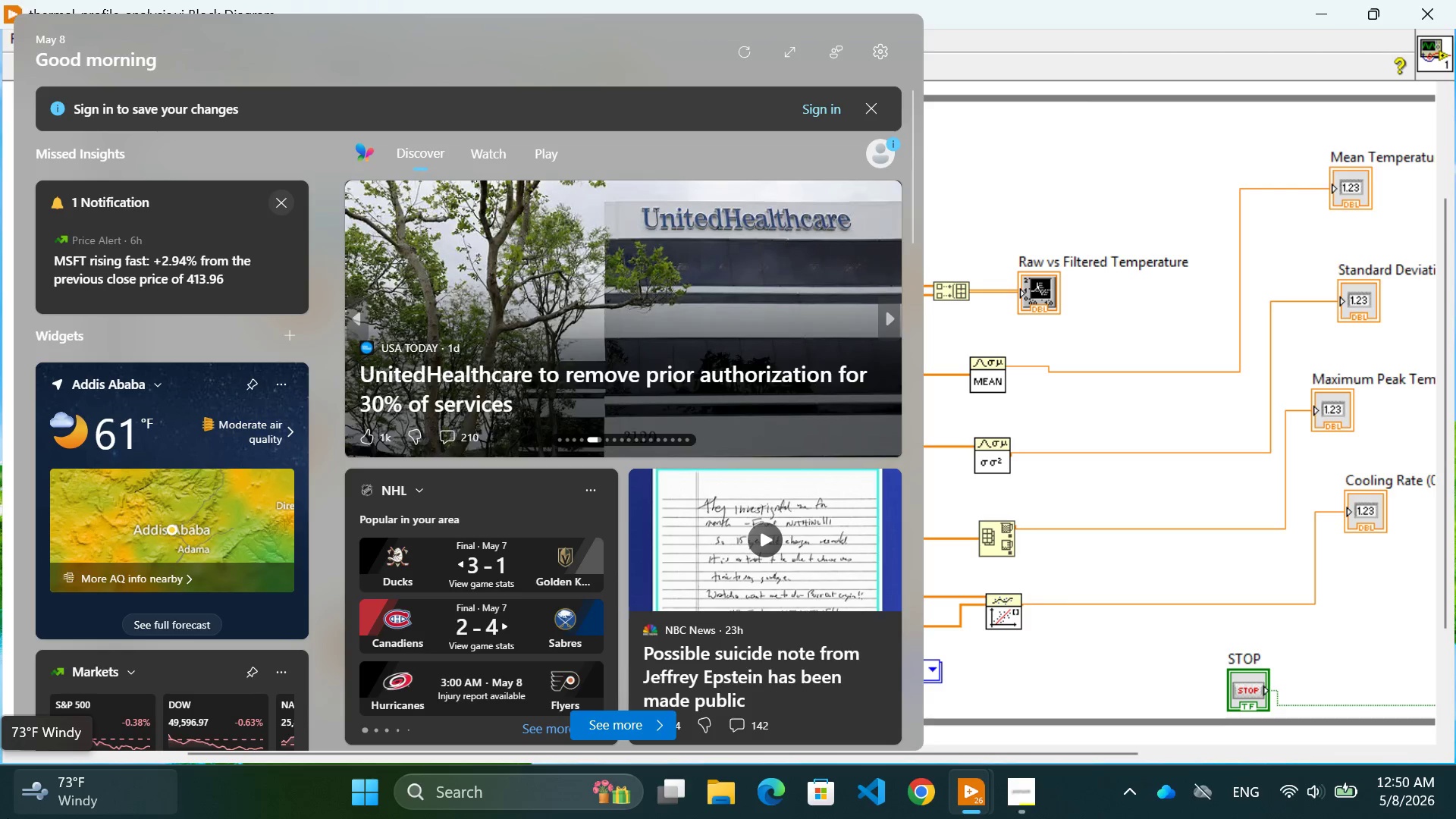 
left_click([1001, 793])